 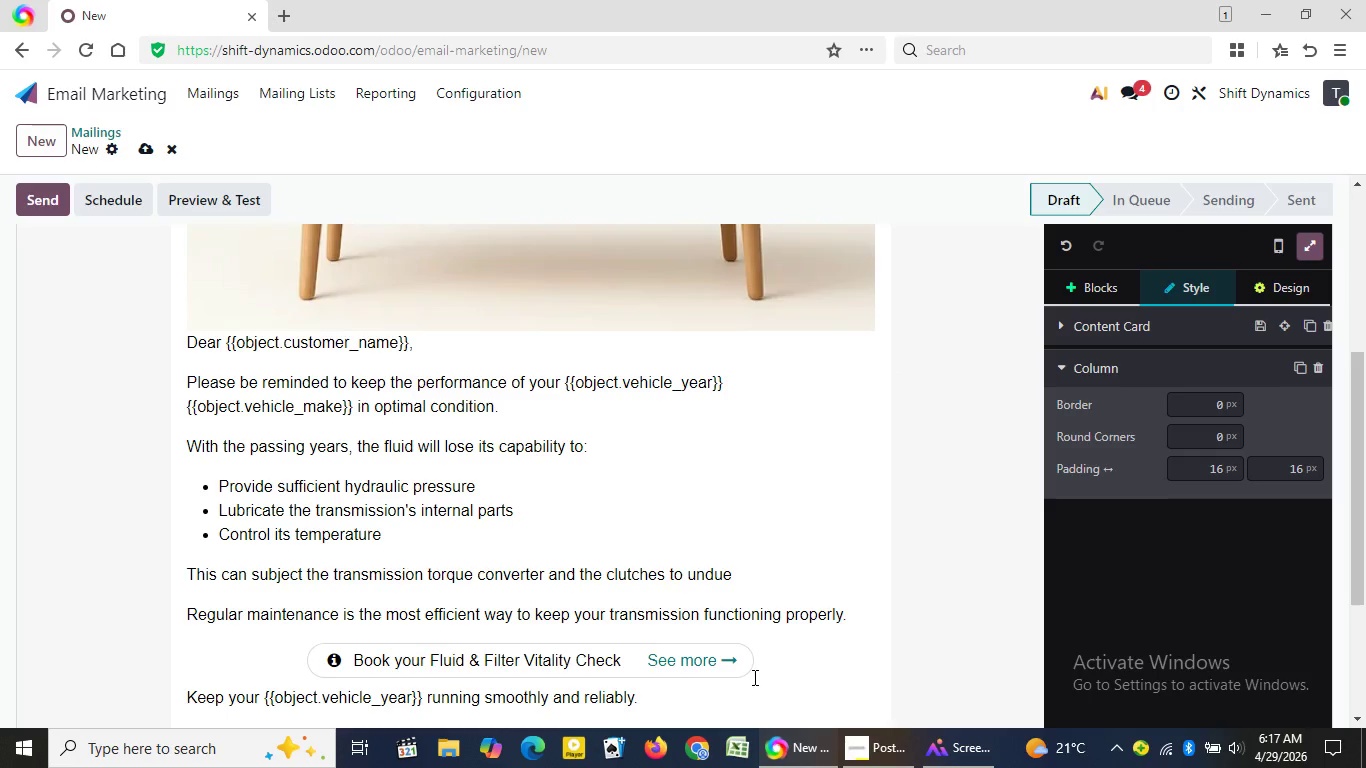 
key(Enter)
 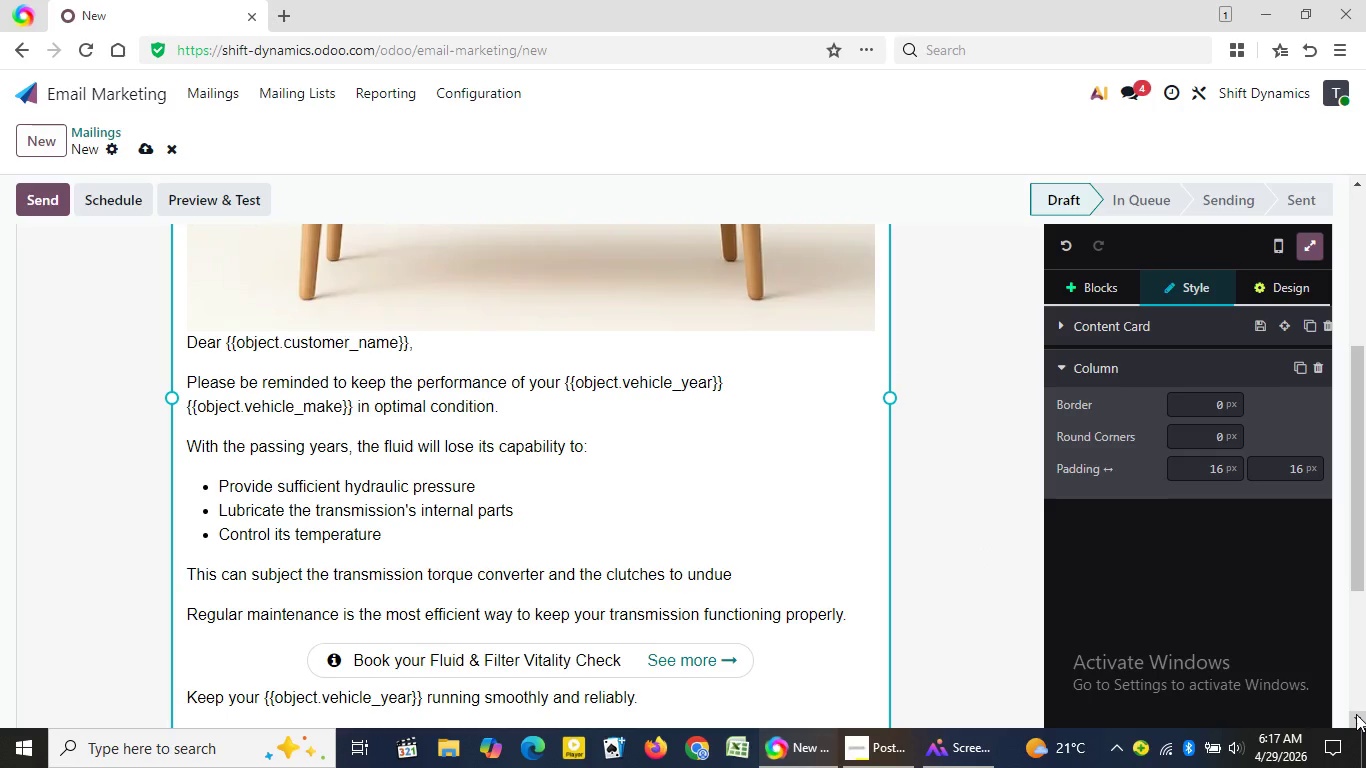 
double_click([1356, 714])
 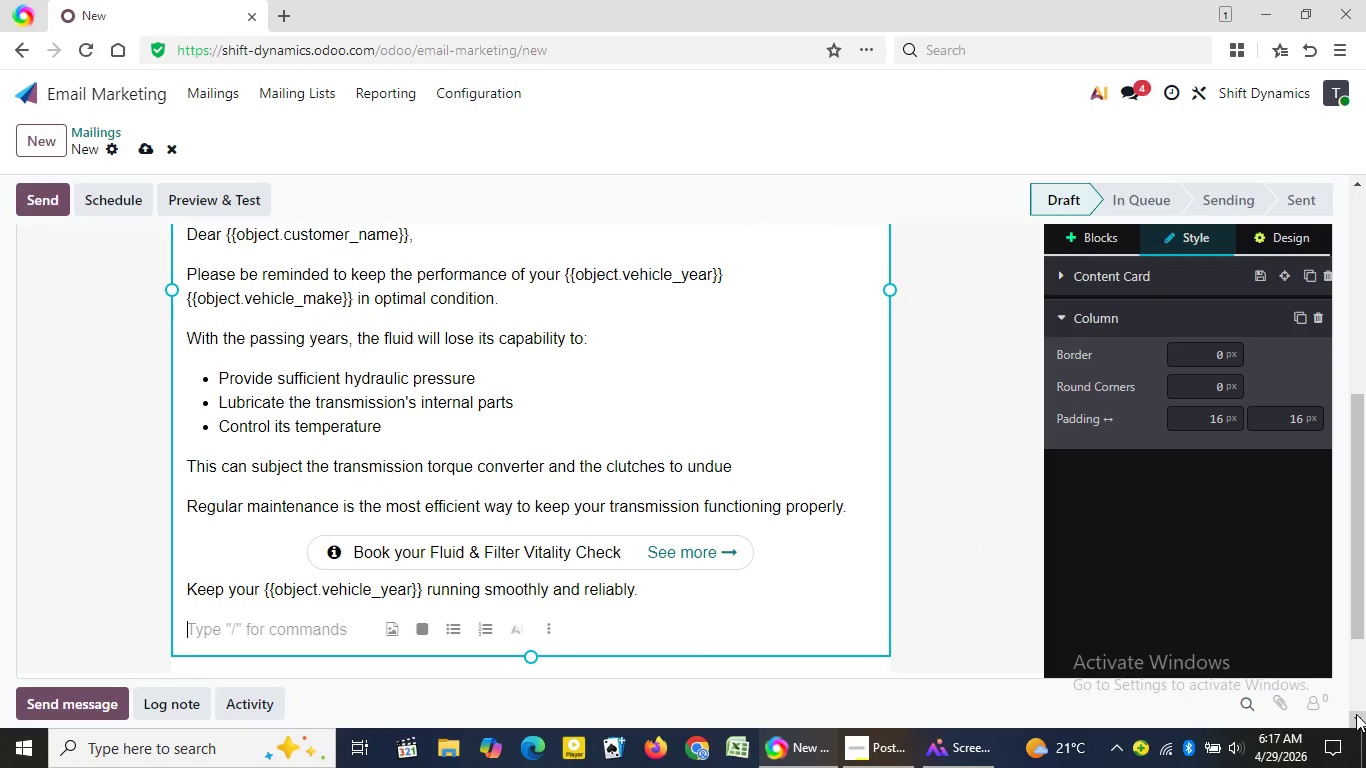 
triple_click([1356, 714])
 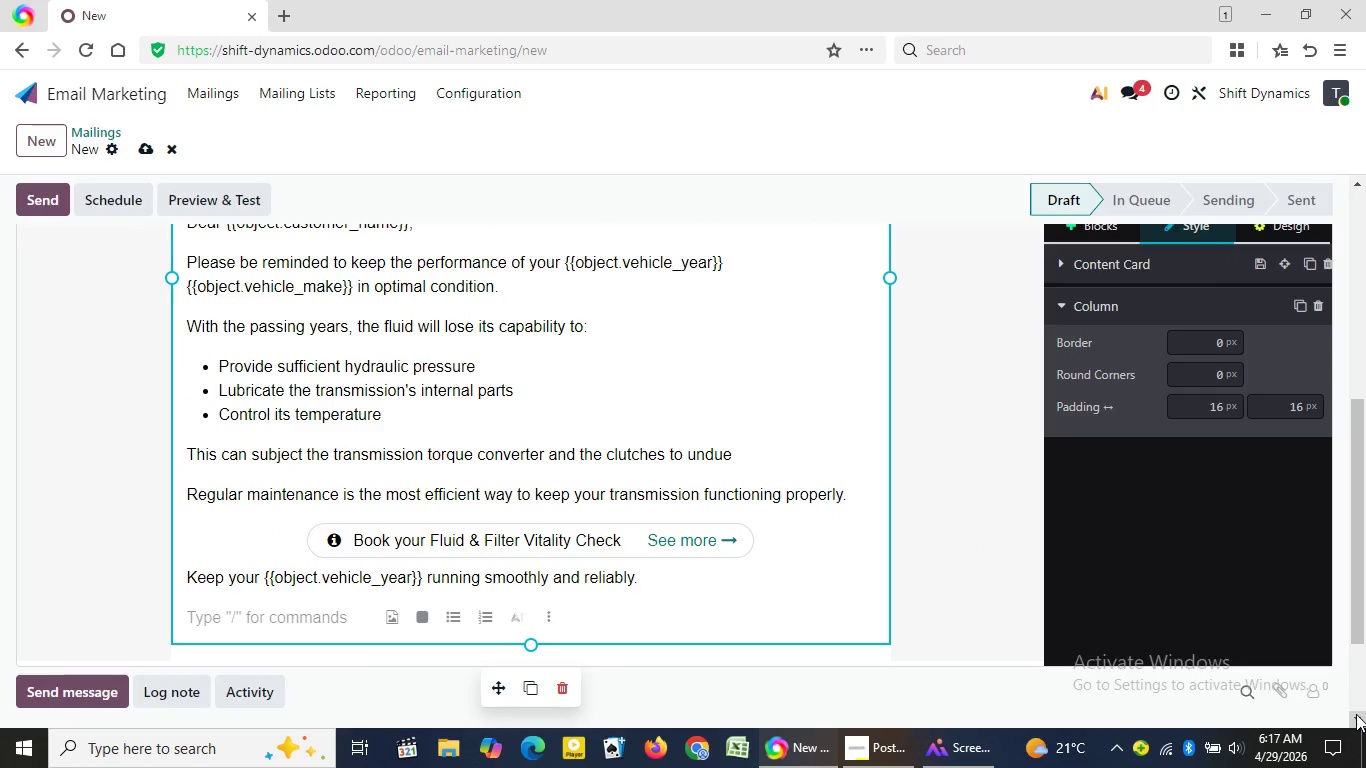 
type(Shift Dynamics Transmi)
 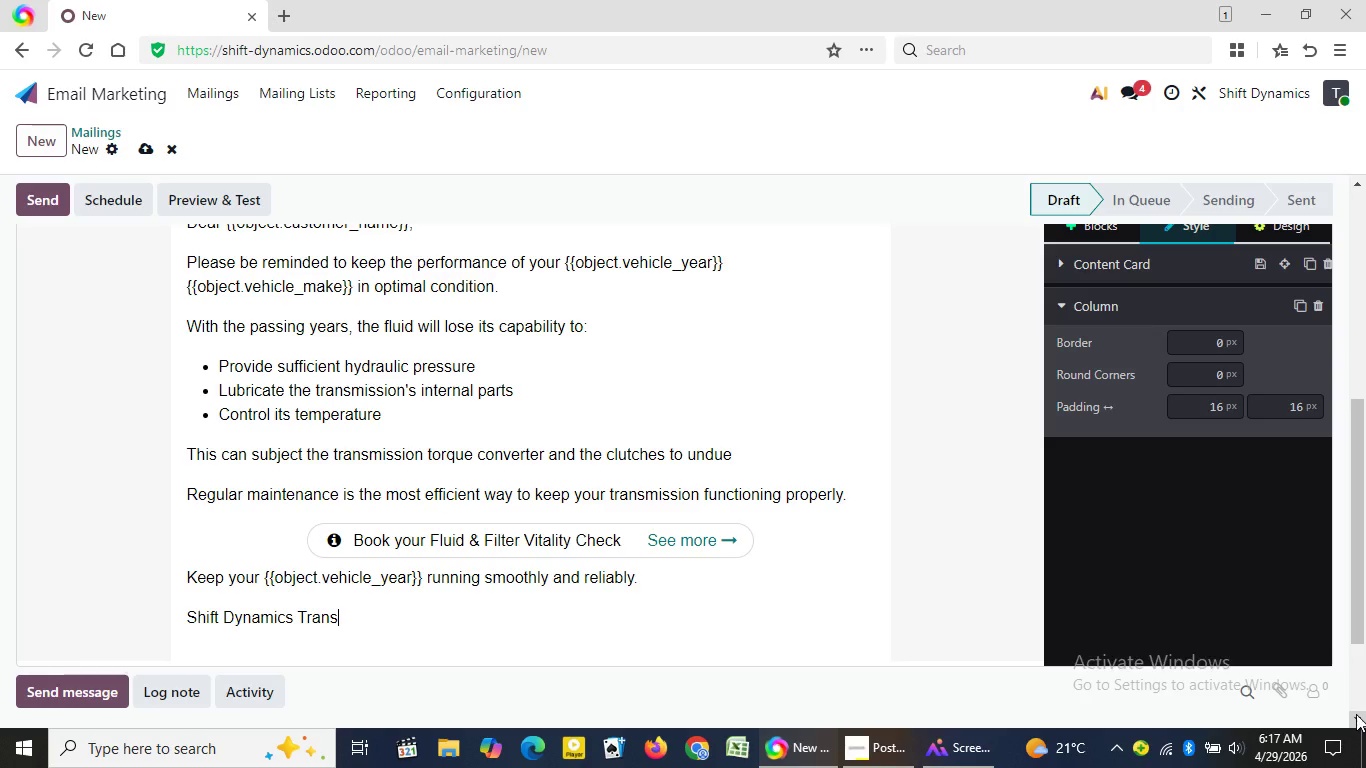 
type(ss)
 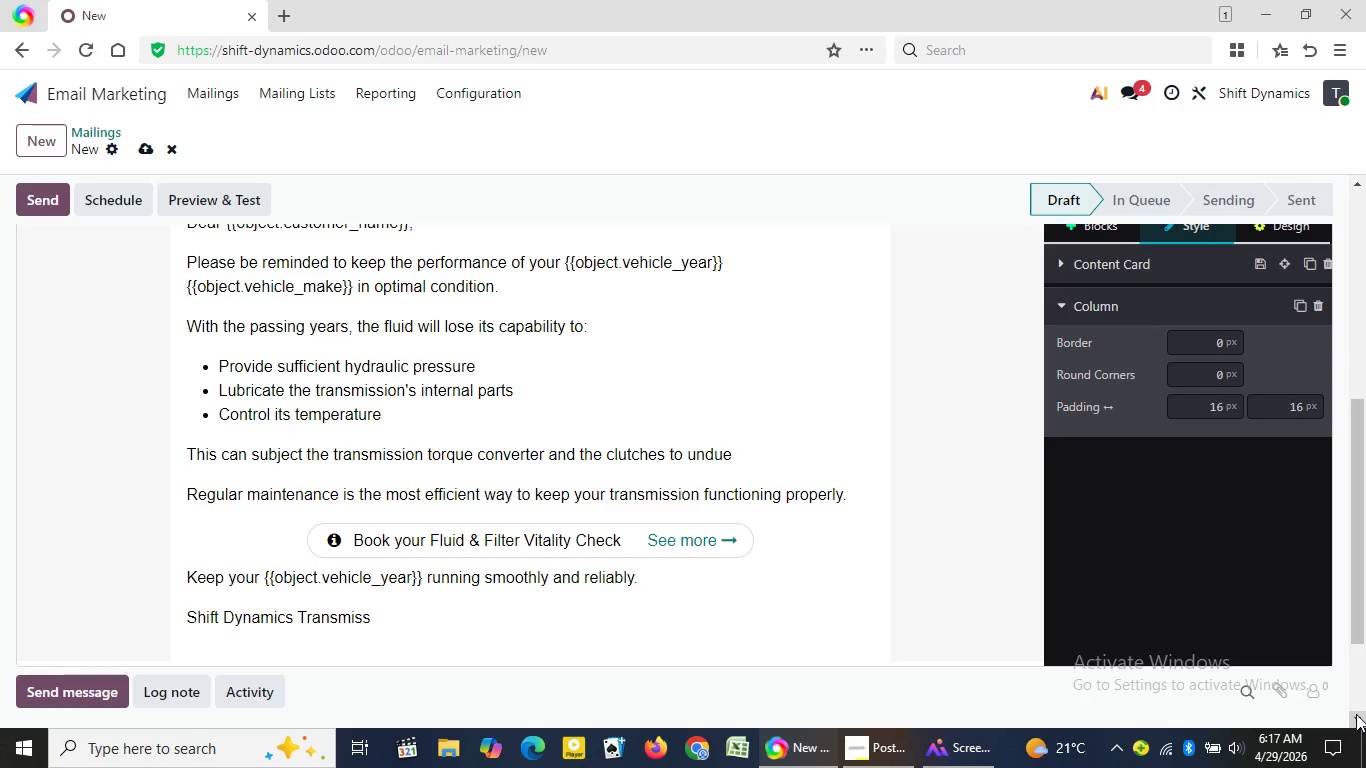 
type(ion Spacialits)
 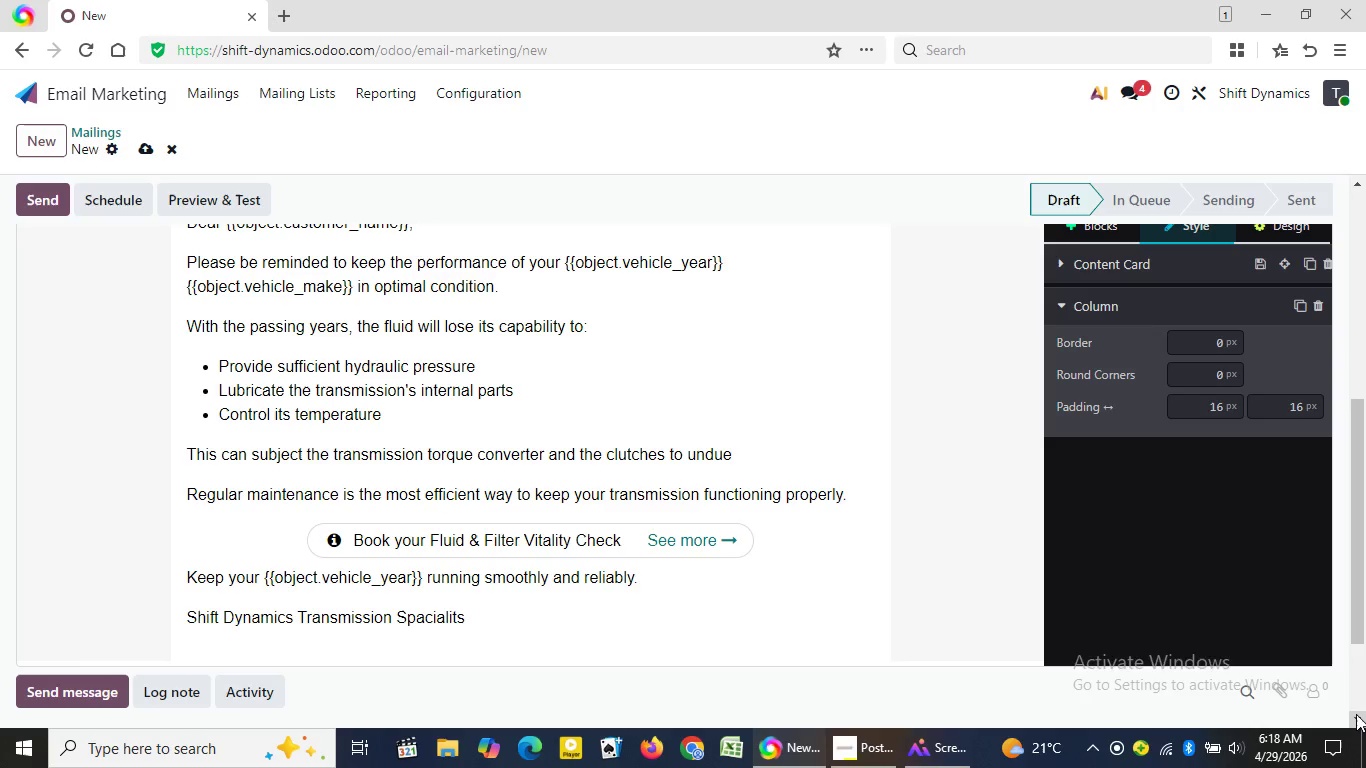 
wait(8.64)
 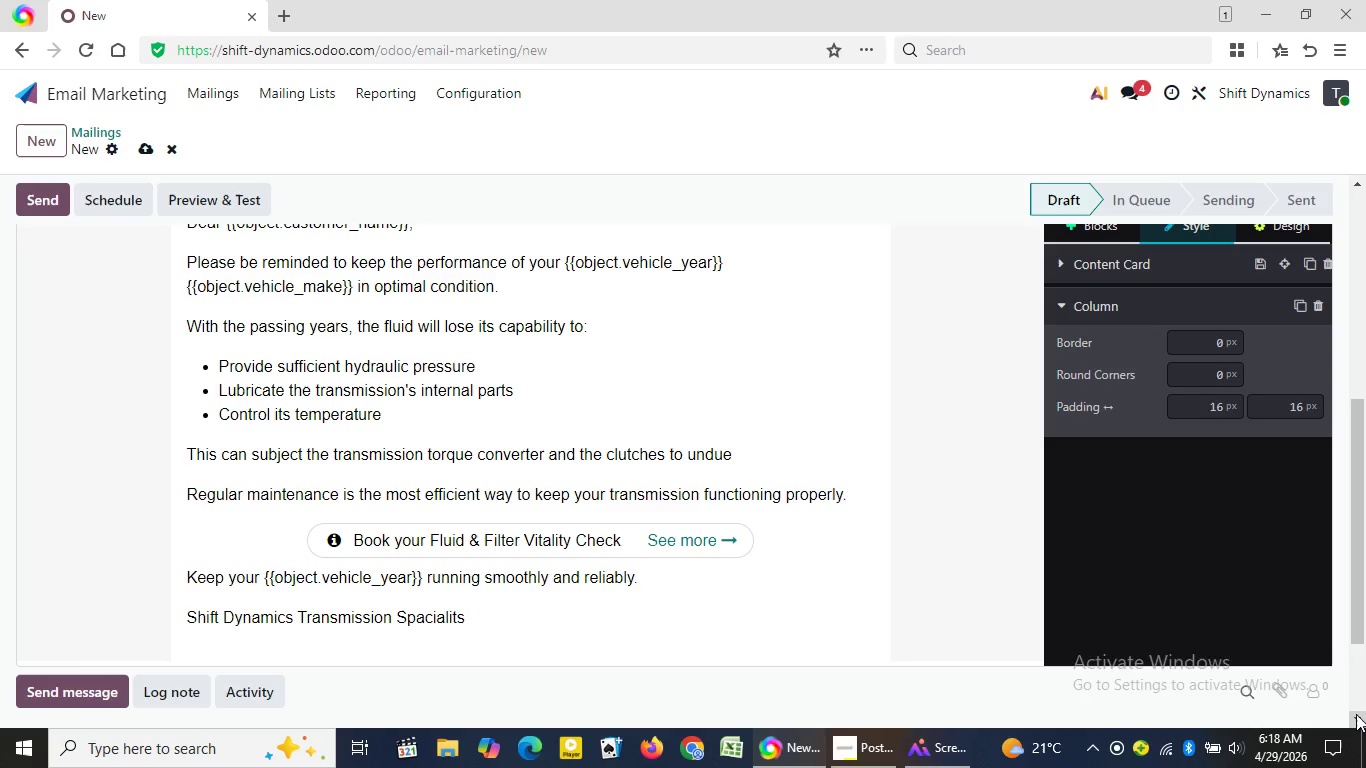 
double_click([1356, 716])
 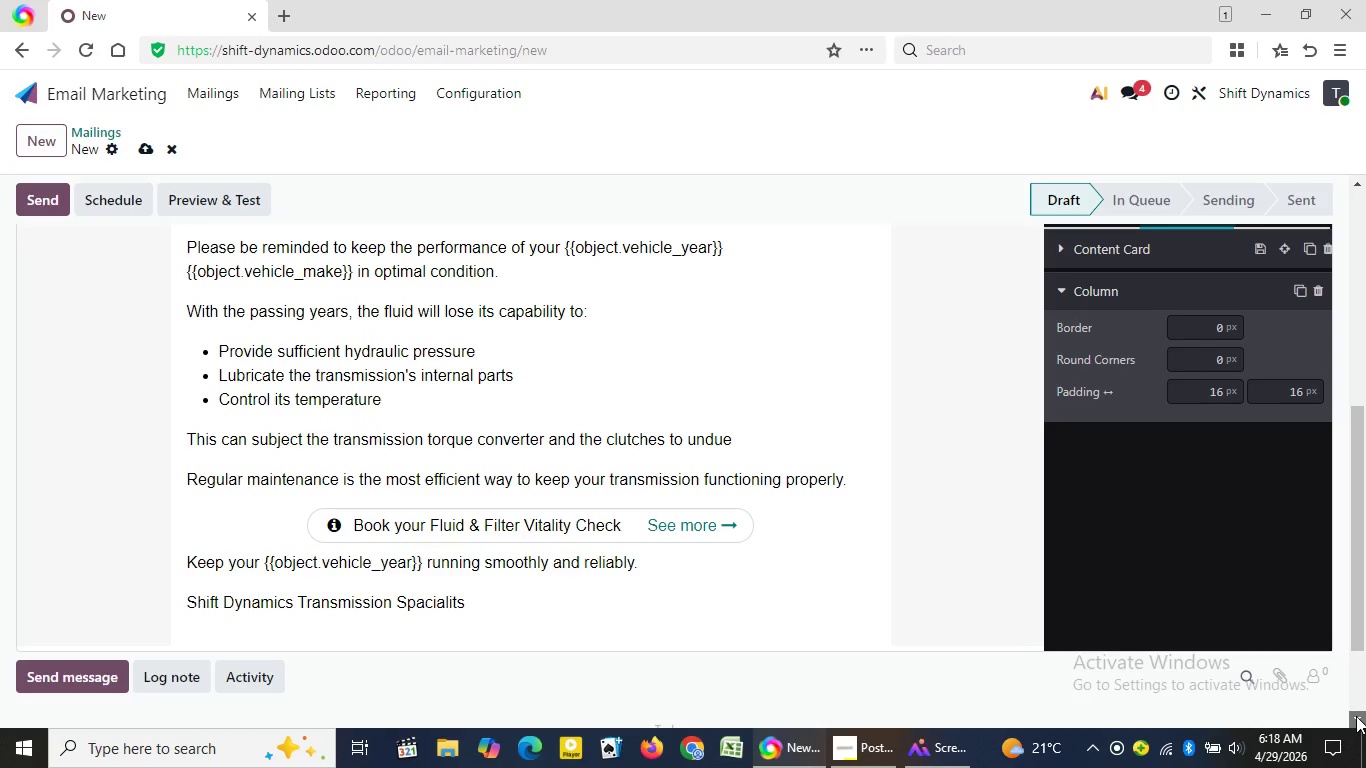 
triple_click([1356, 716])
 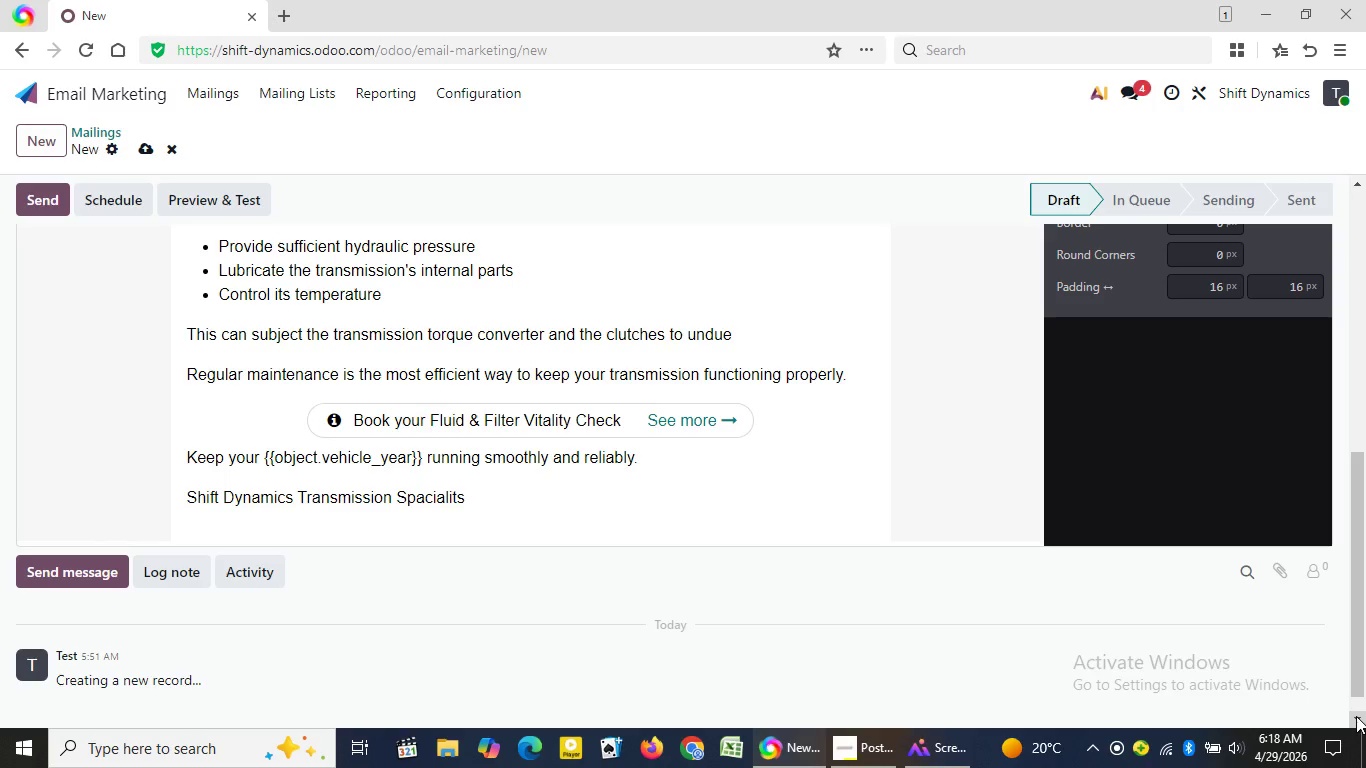 
wait(15.52)
 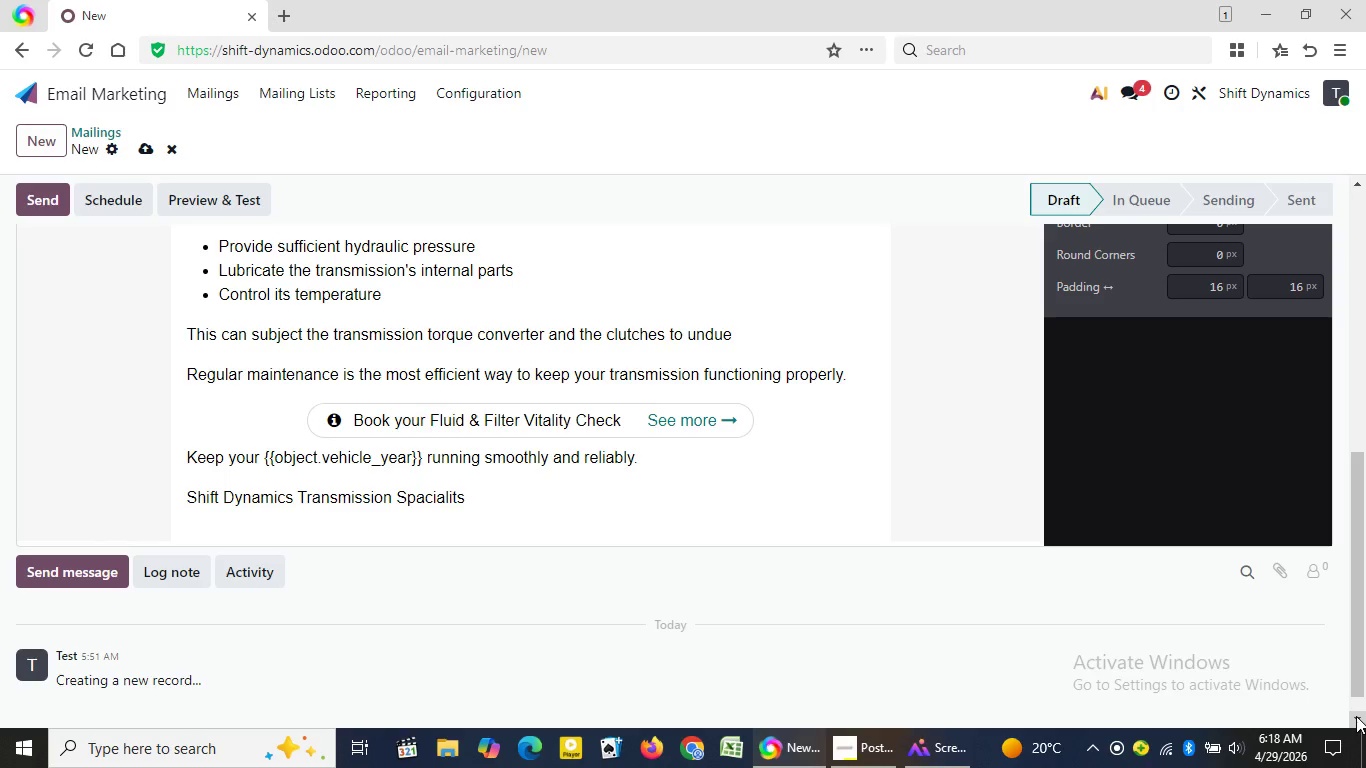 
left_click([147, 147])
 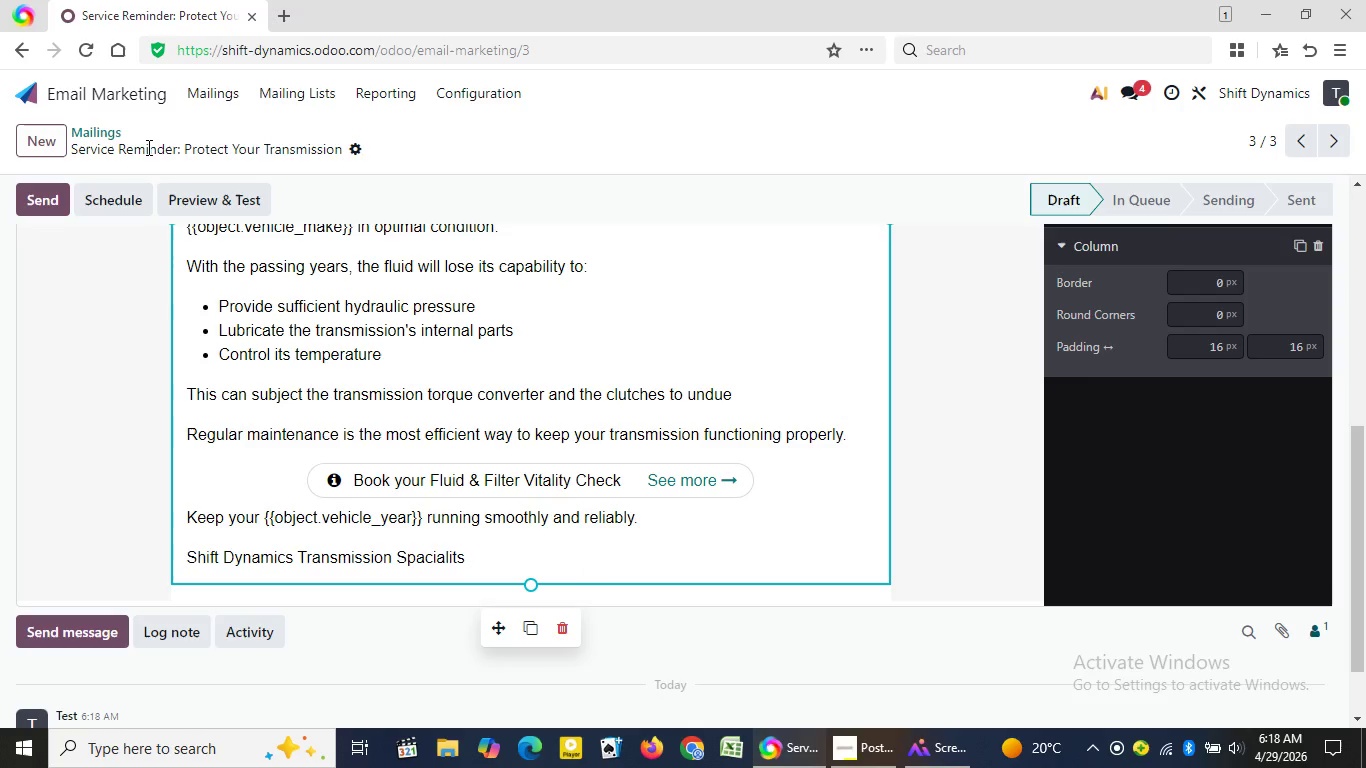 
wait(8.64)
 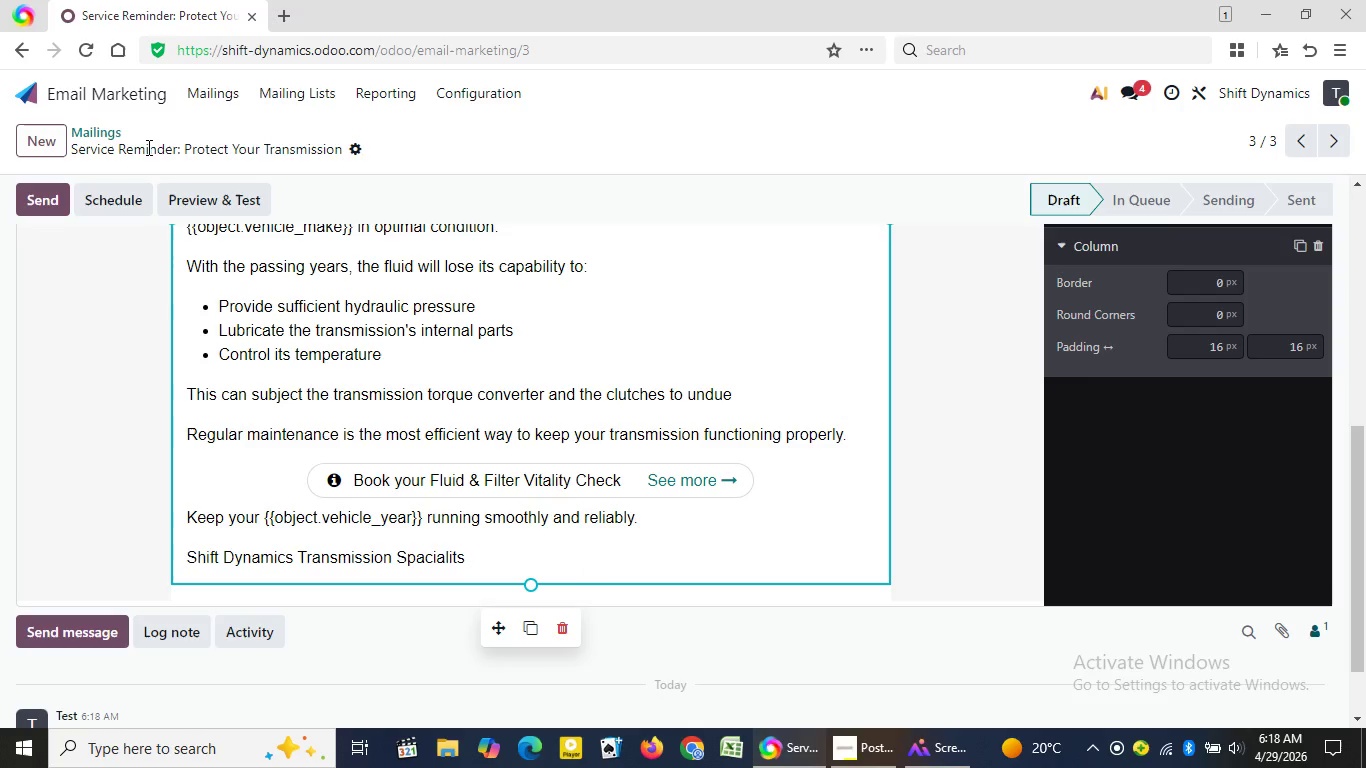 
left_click([198, 98])
 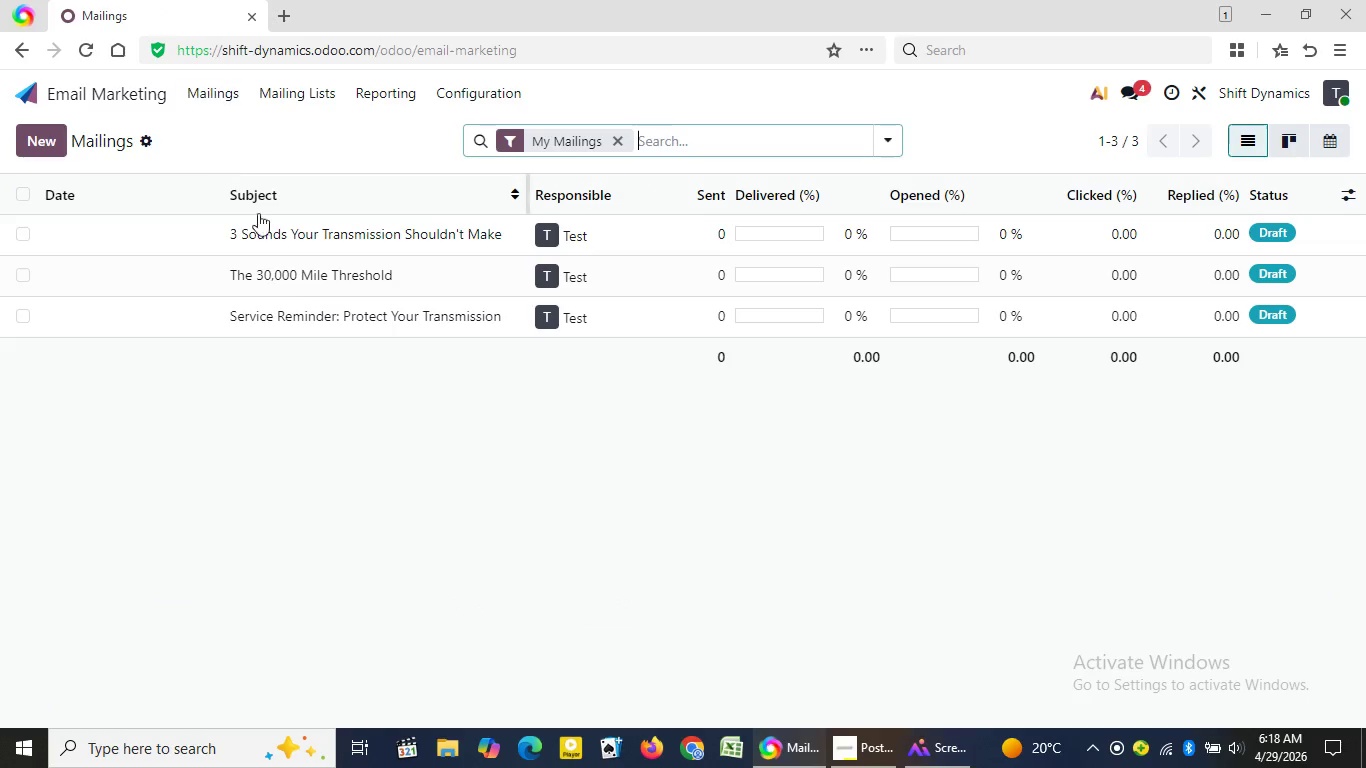 
mouse_move([305, 240])
 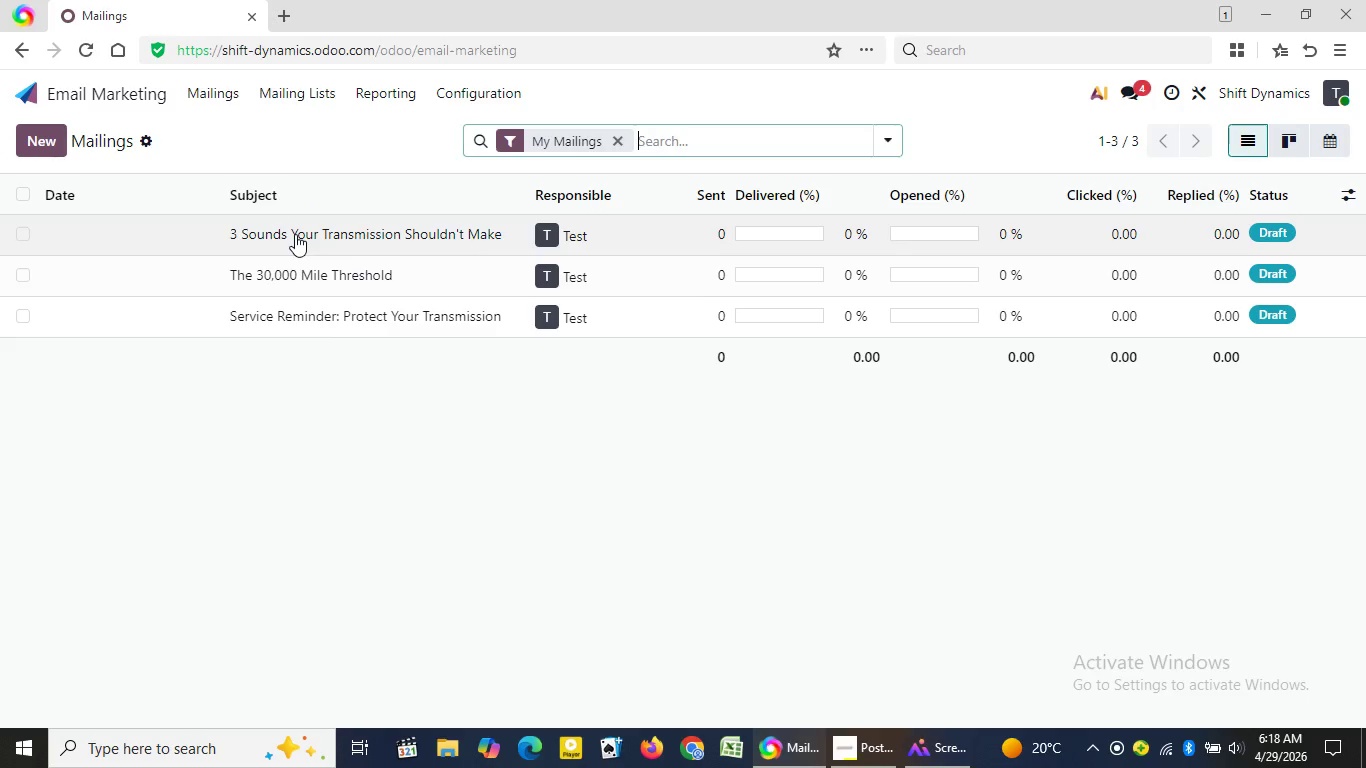 
left_click([295, 234])
 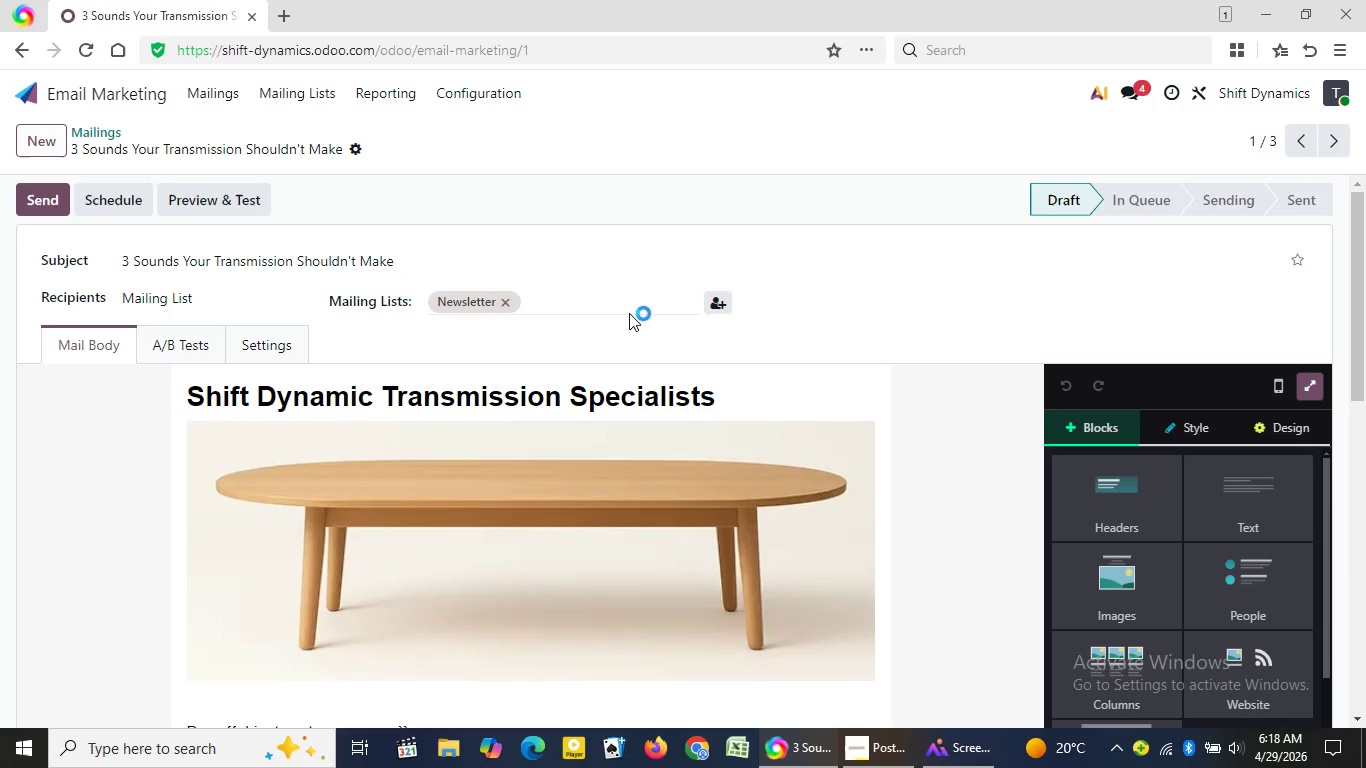 
wait(11.01)
 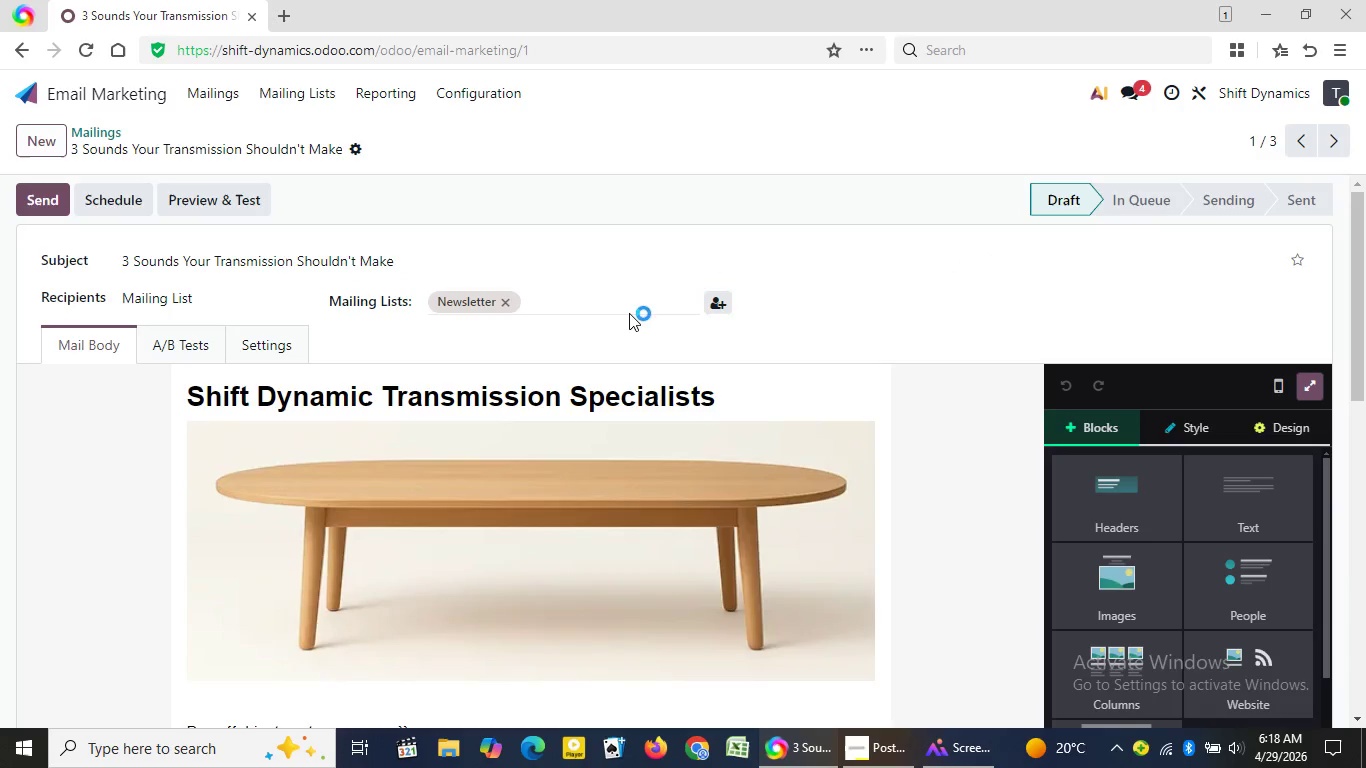 
double_click([291, 407])
 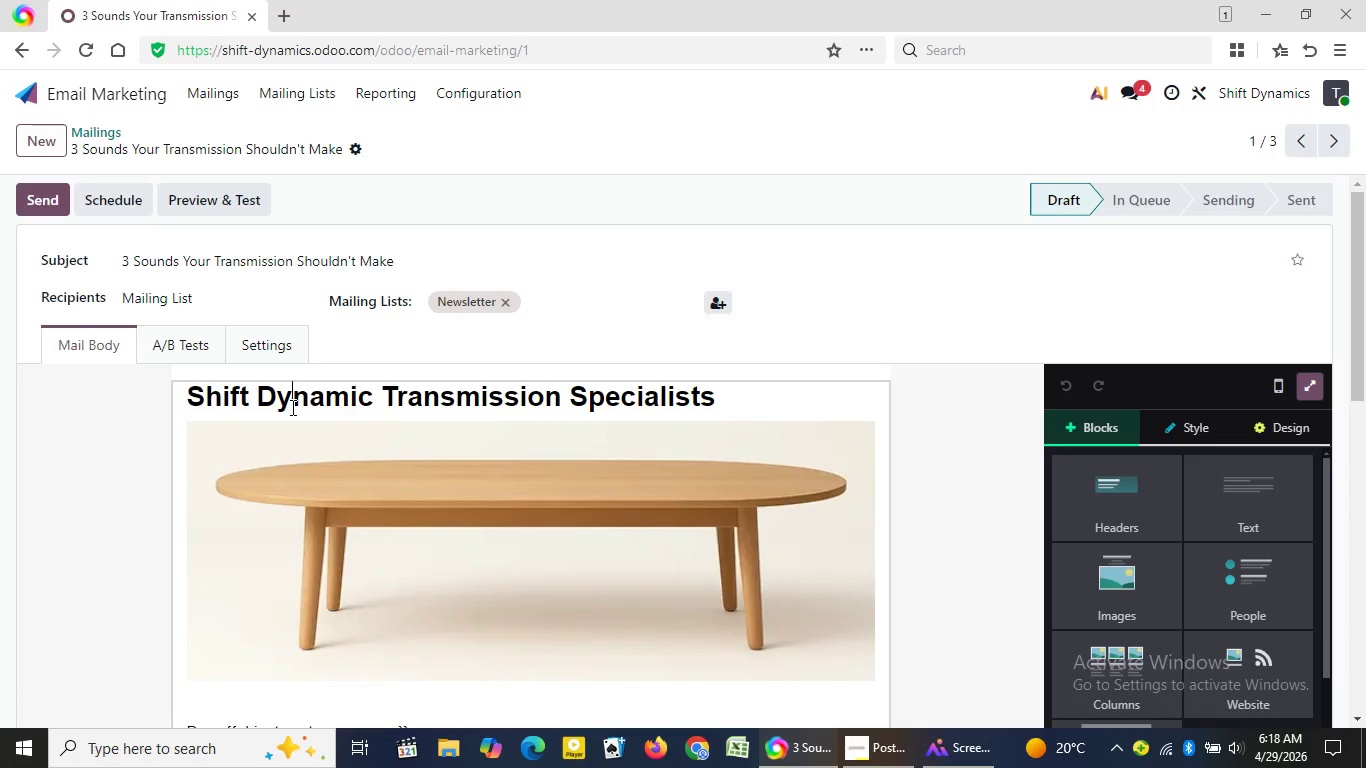 
triple_click([291, 407])
 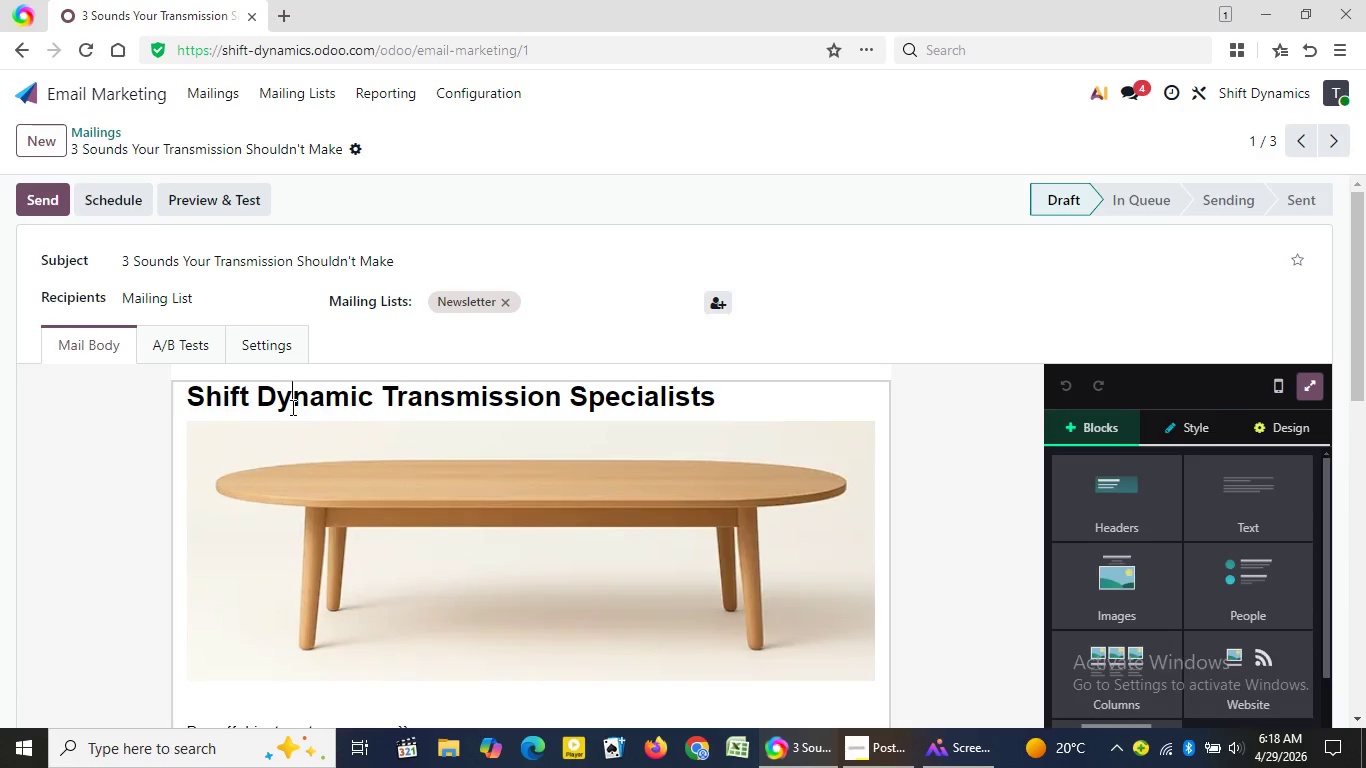 
hold_key(key=ControlLeft, duration=0.97)
 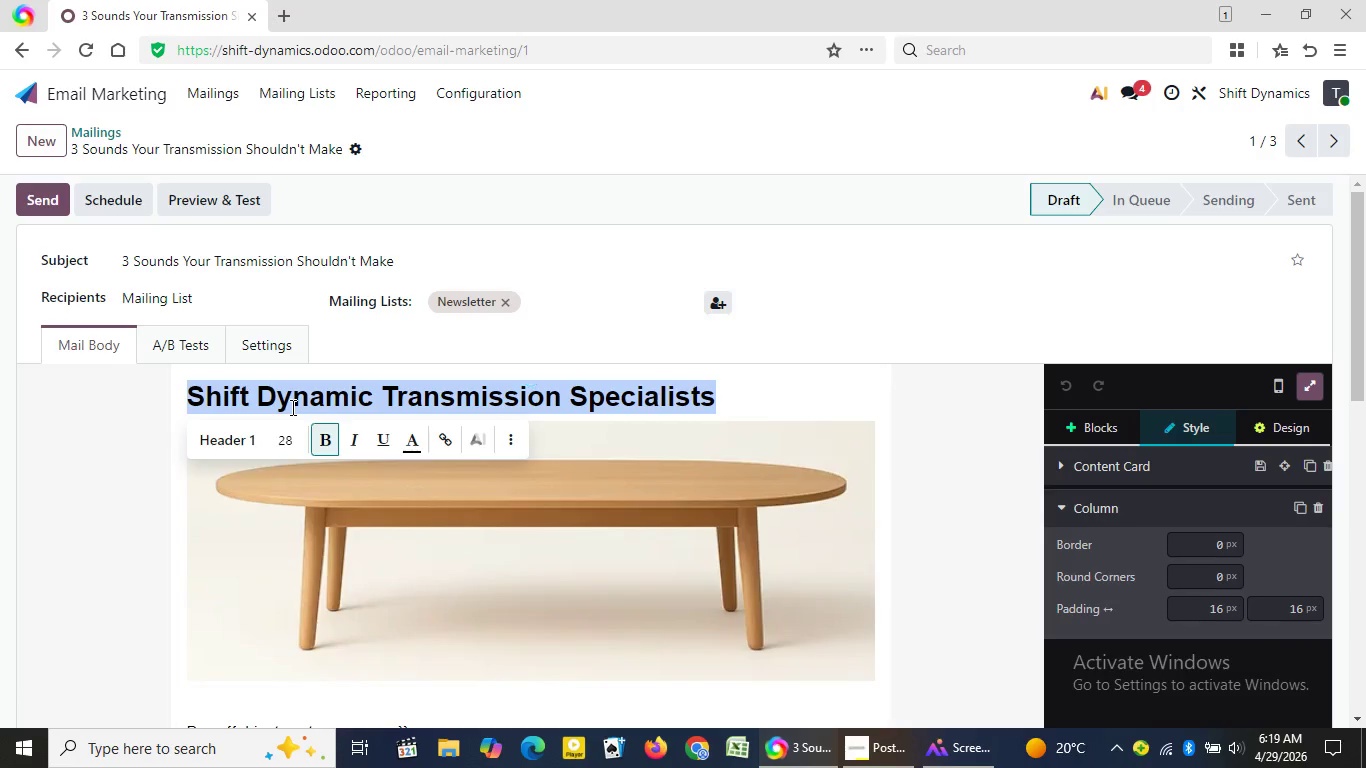 
hold_key(key=C, duration=0.48)
 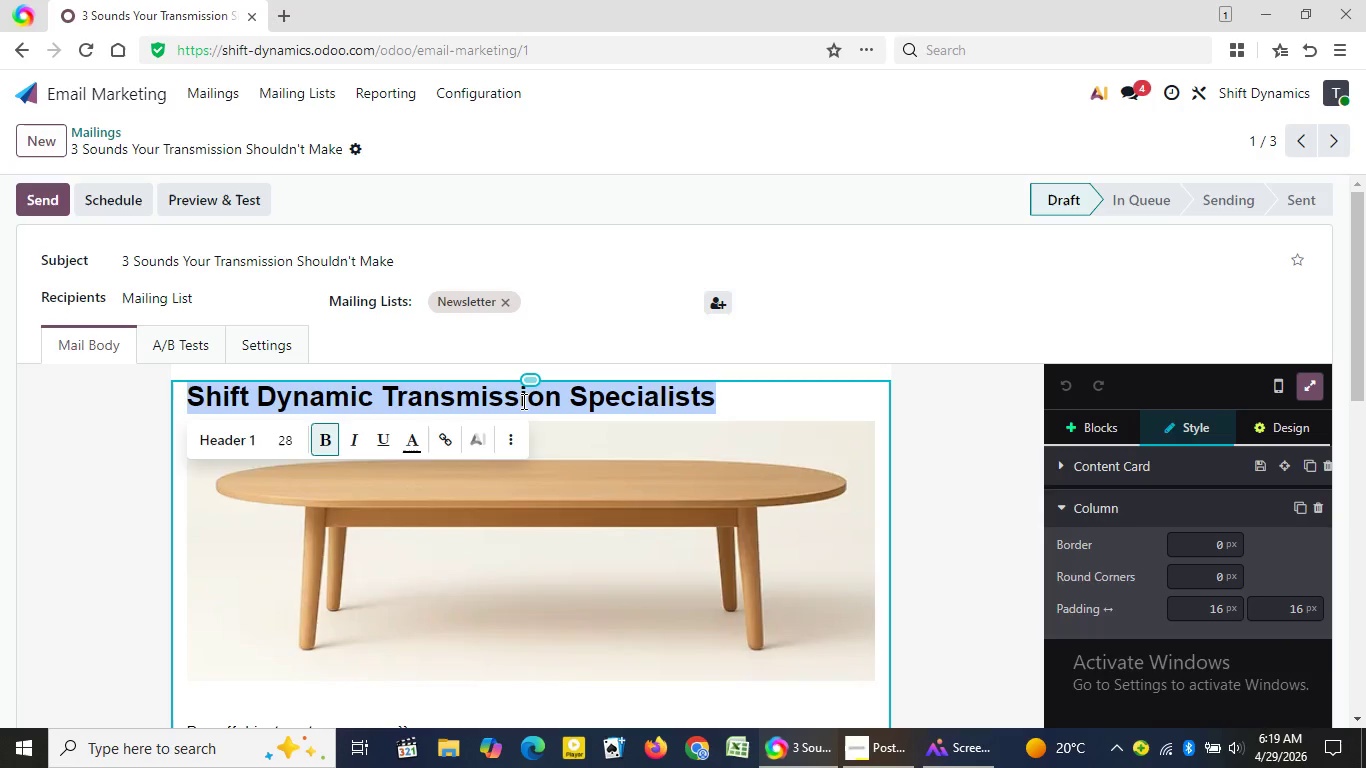 
left_click([522, 406])
 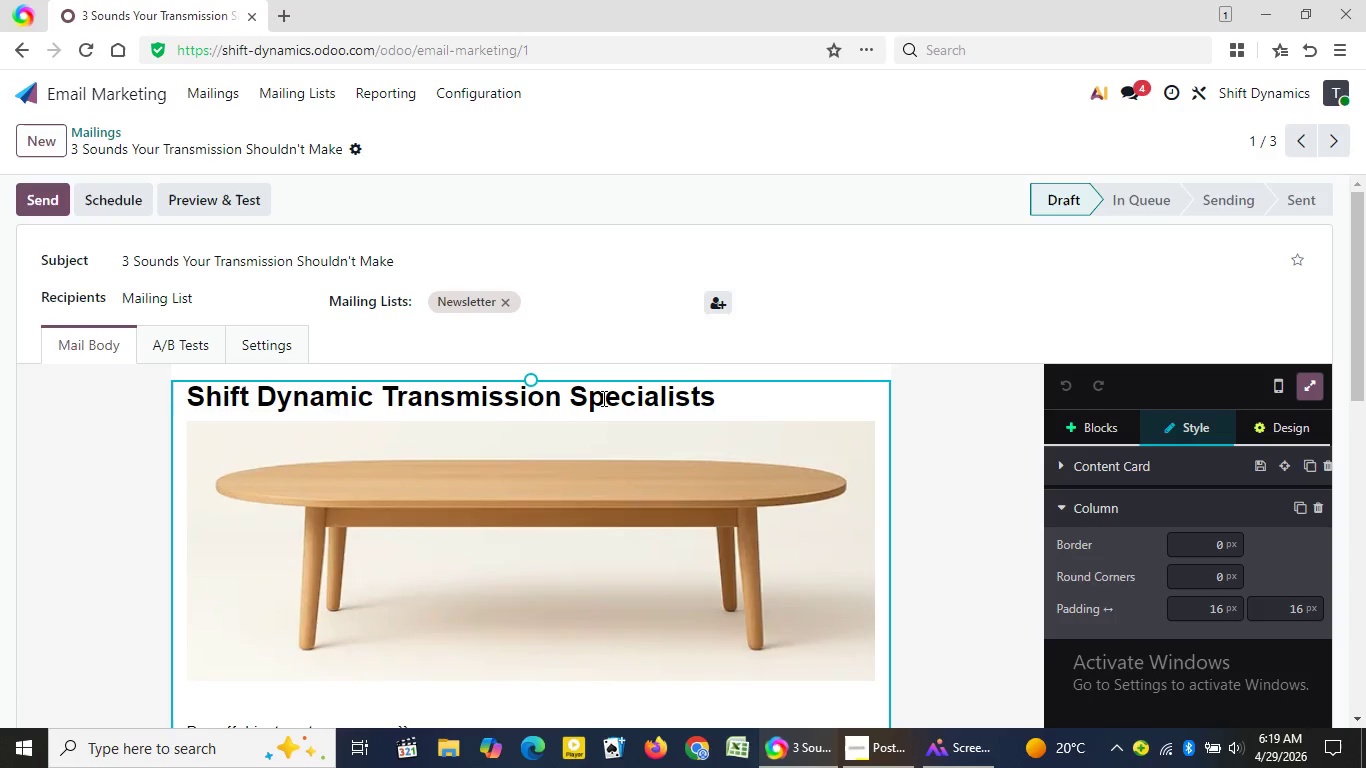 
wait(7.26)
 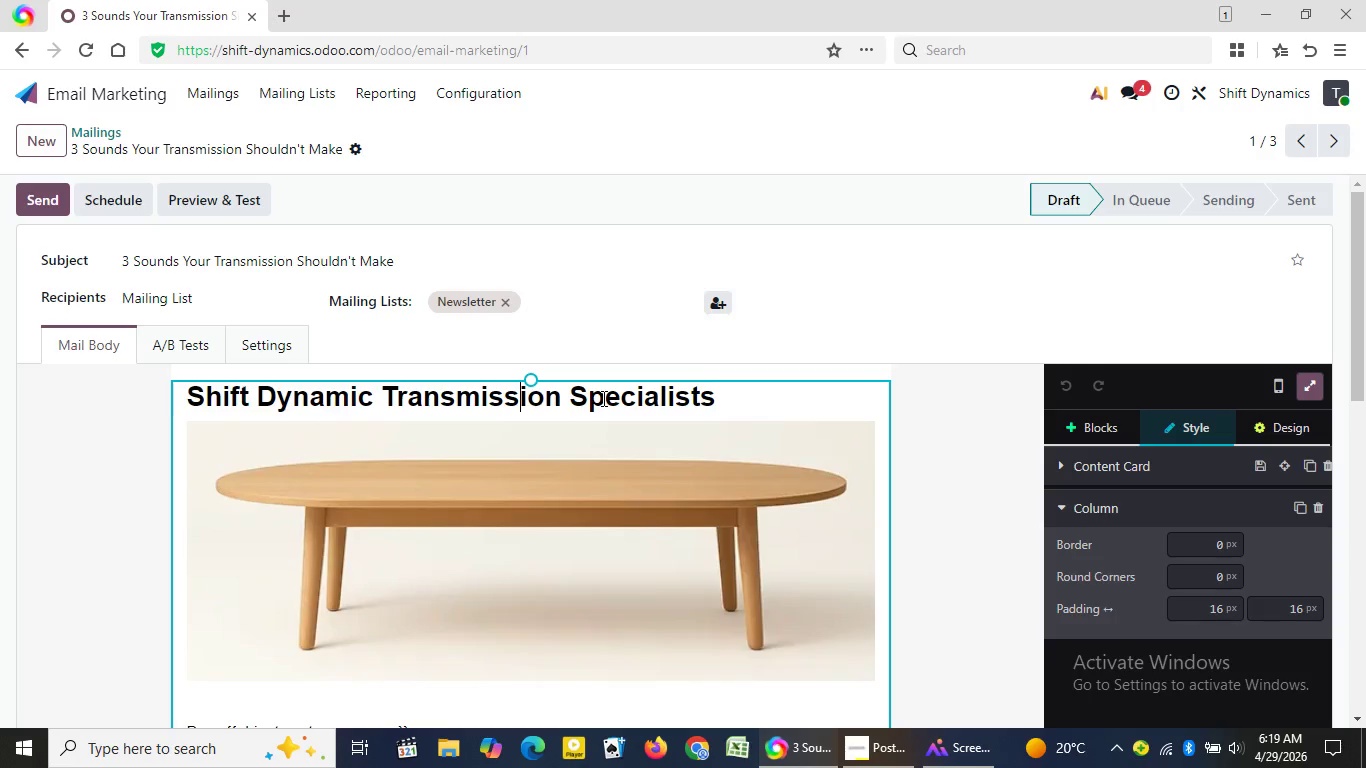 
left_click_drag(start_coordinate=[700, 396], to_coordinate=[192, 391])
 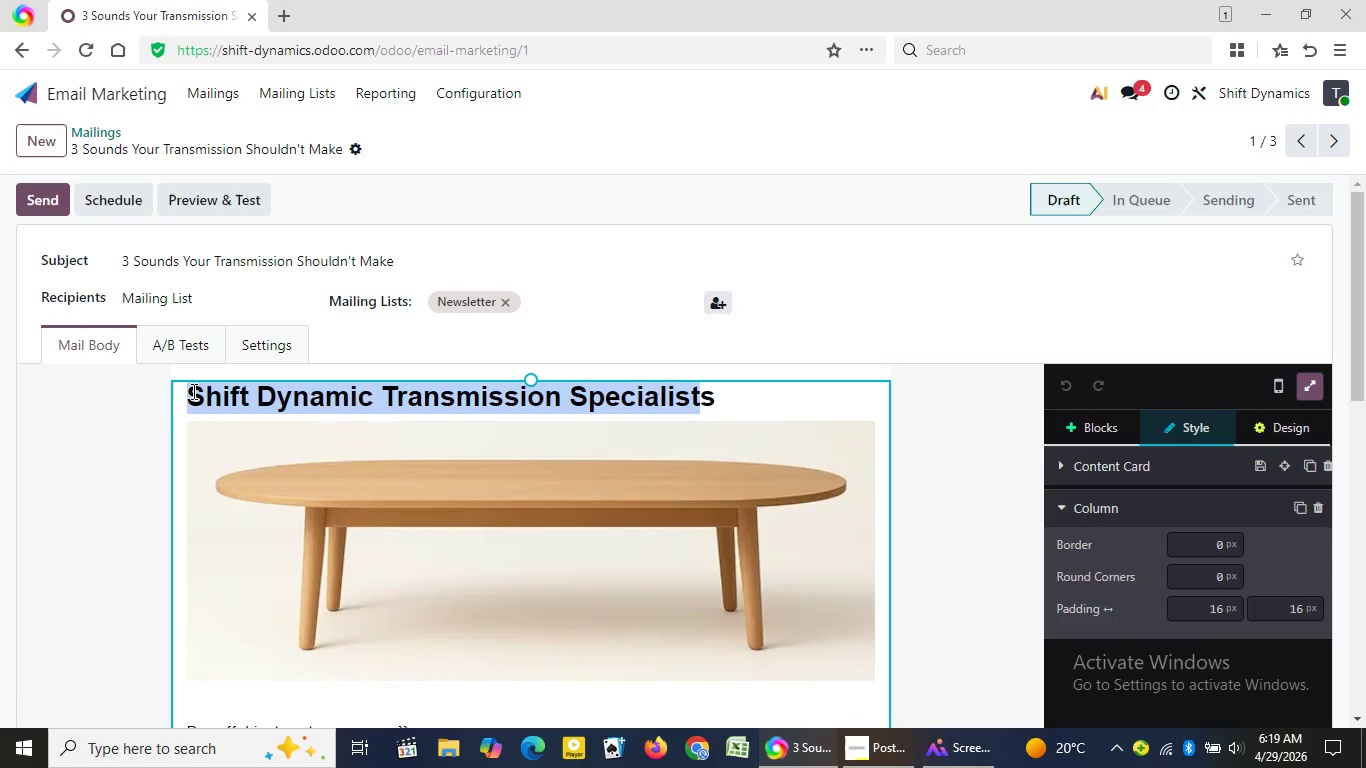 
hold_key(key=ControlLeft, duration=0.91)
 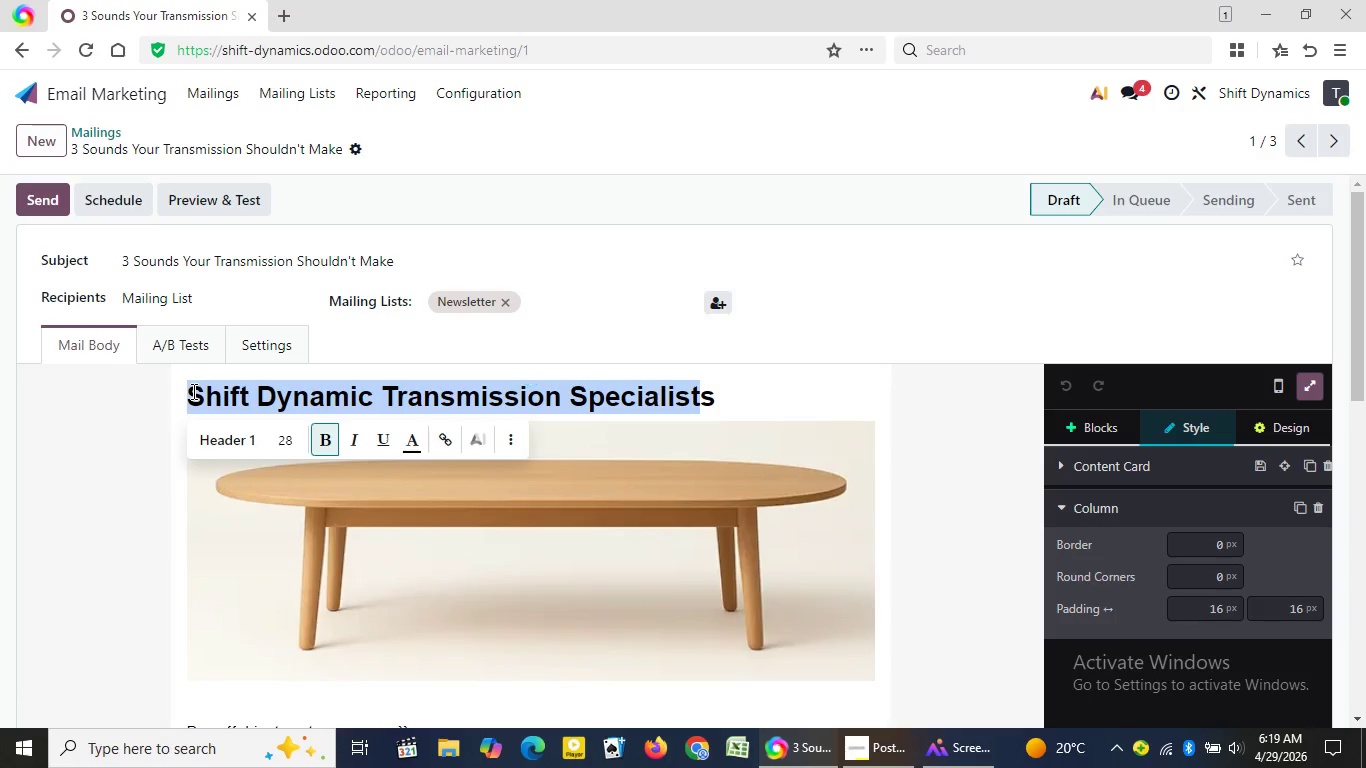 
hold_key(key=C, duration=0.34)
 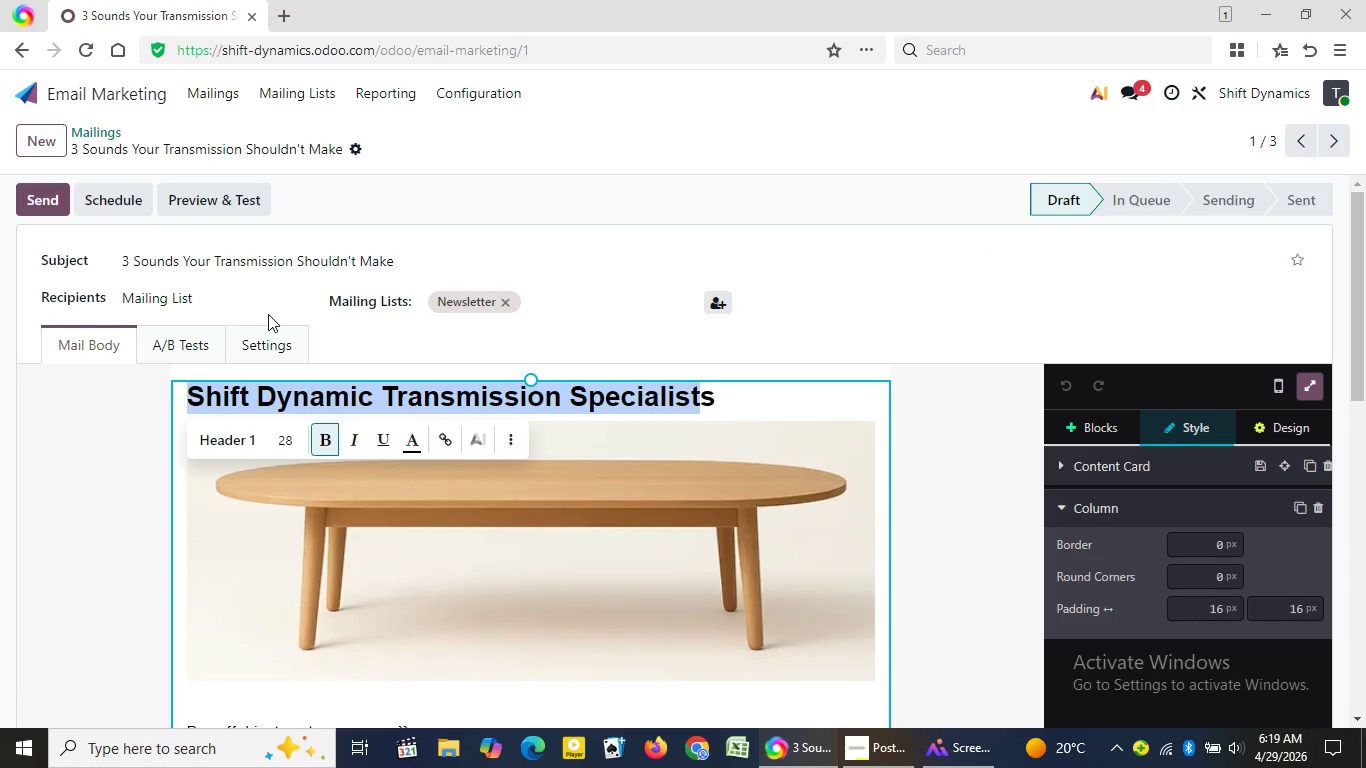 
left_click([271, 337])
 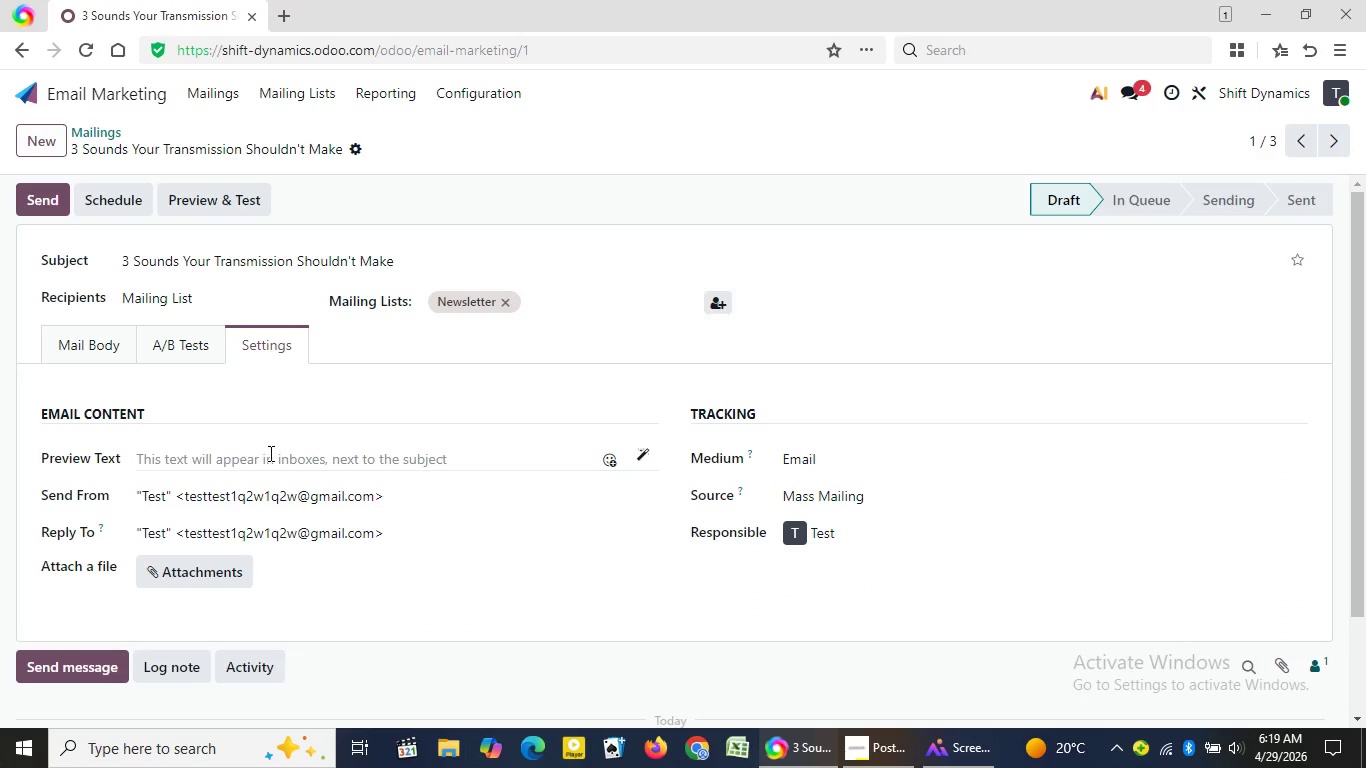 
left_click([263, 463])
 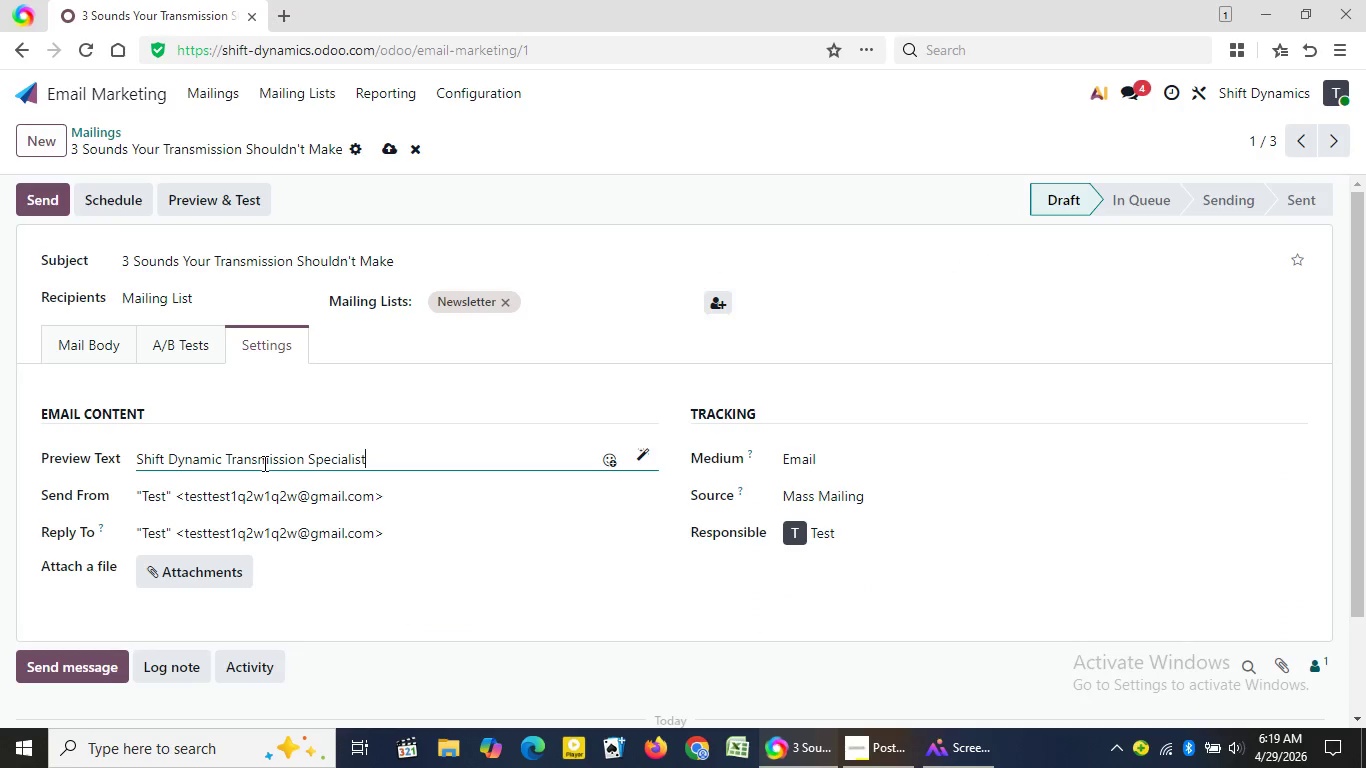 
key(Control+V)
 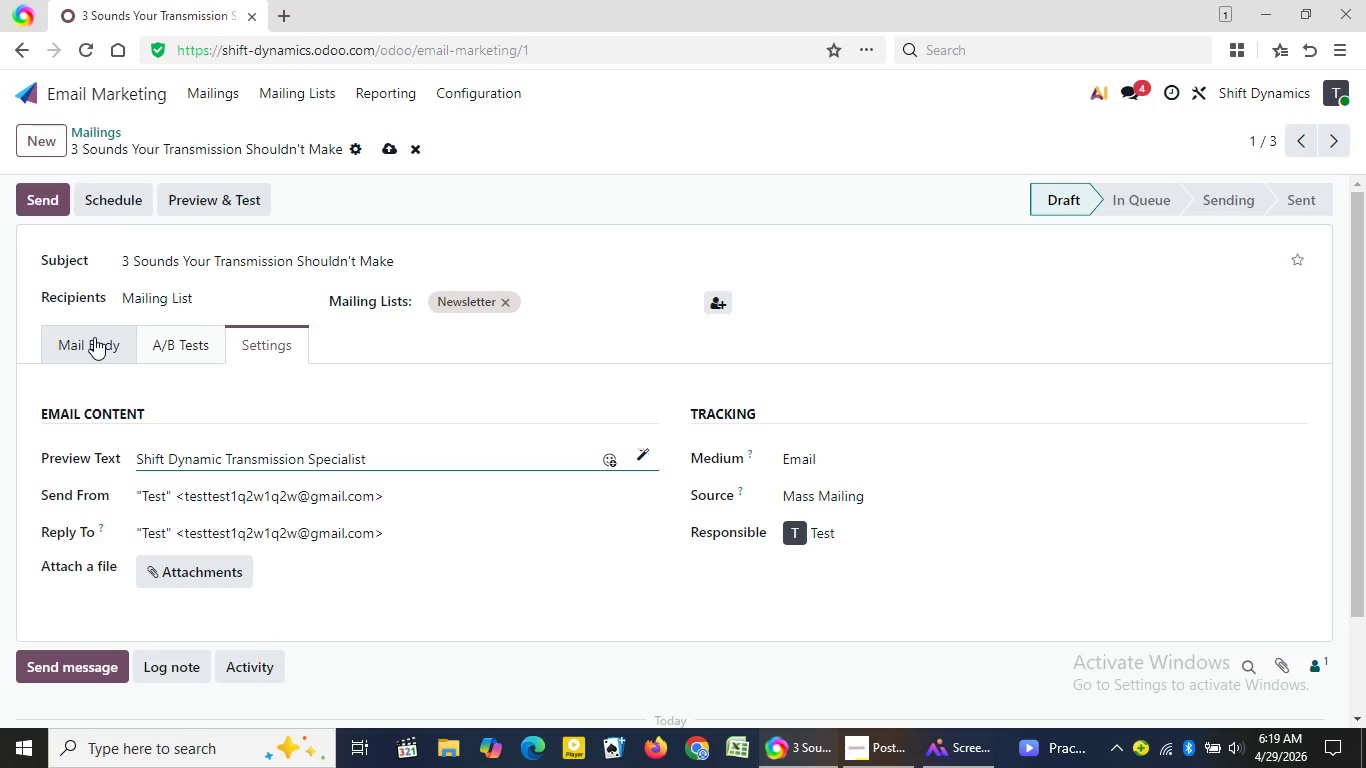 
left_click([94, 337])
 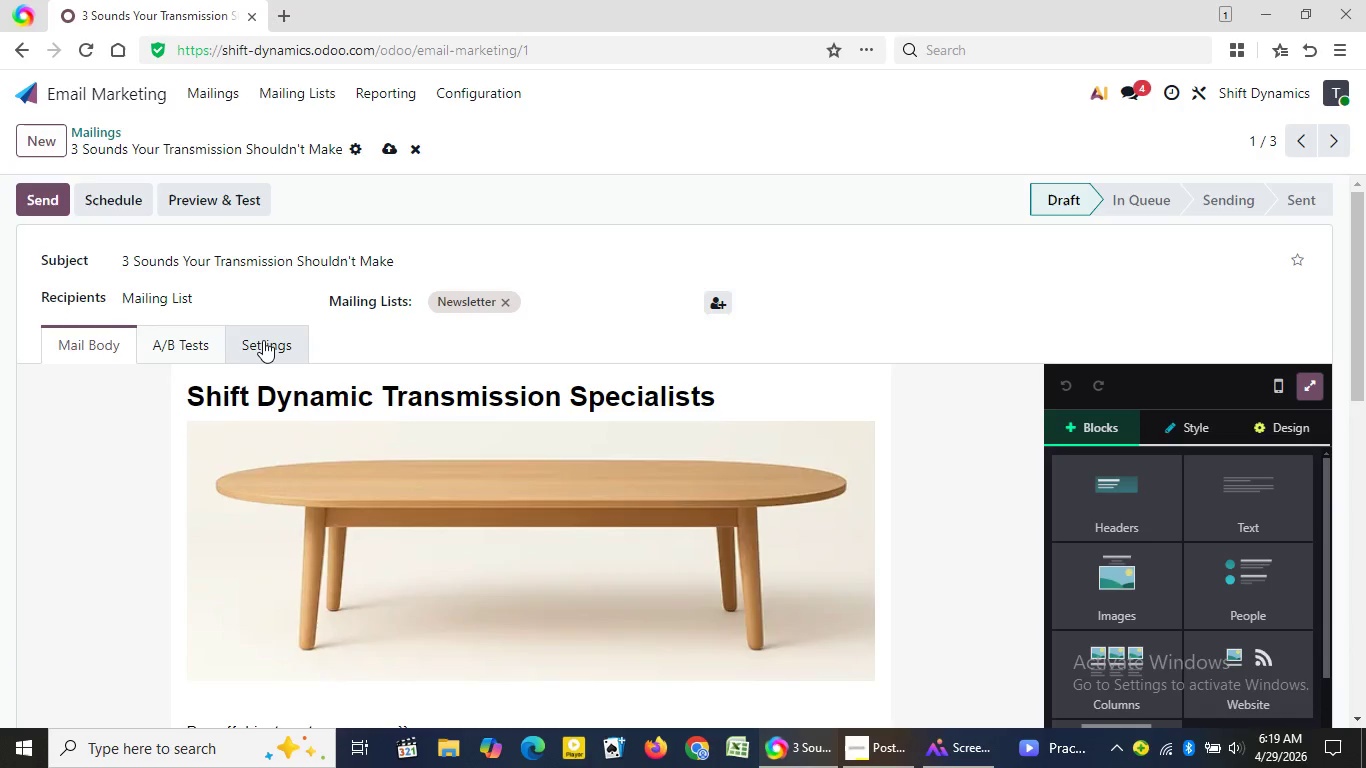 
wait(5.11)
 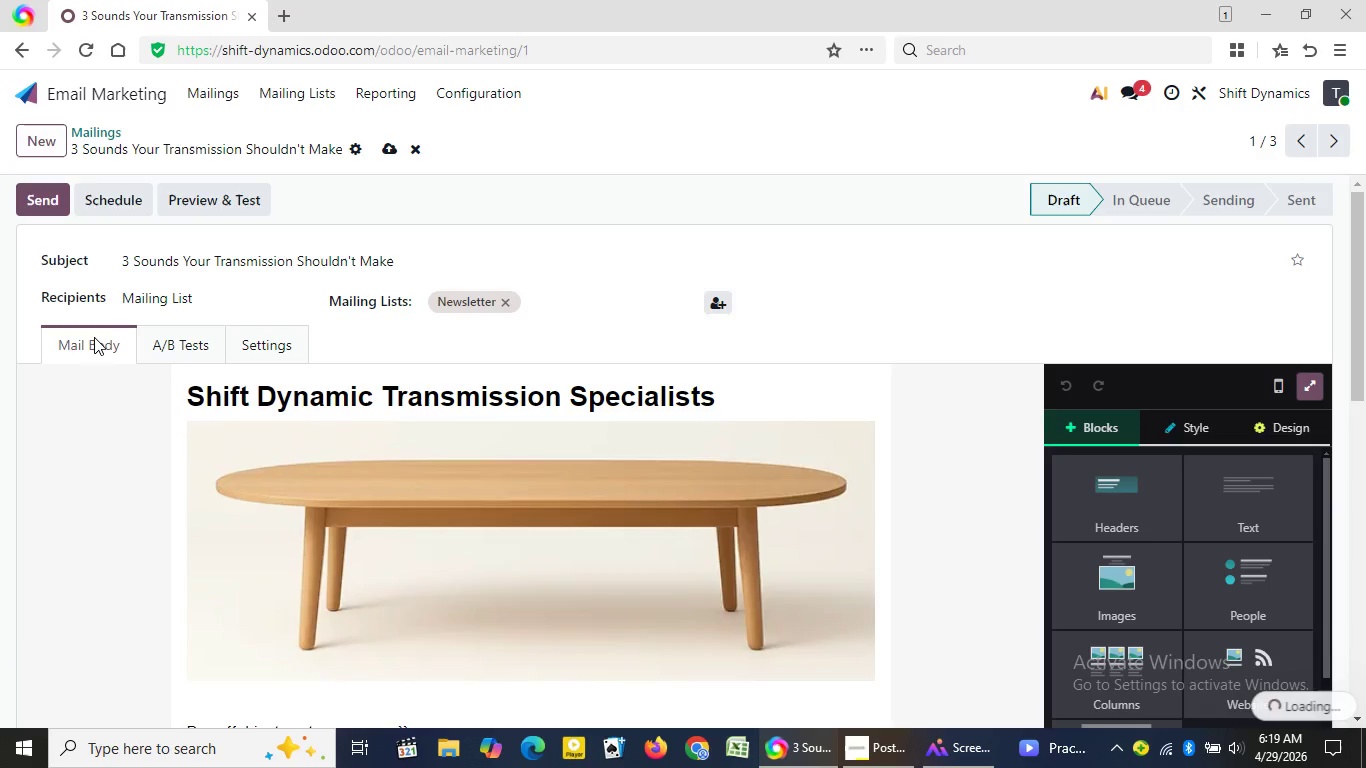 
left_click([264, 340])
 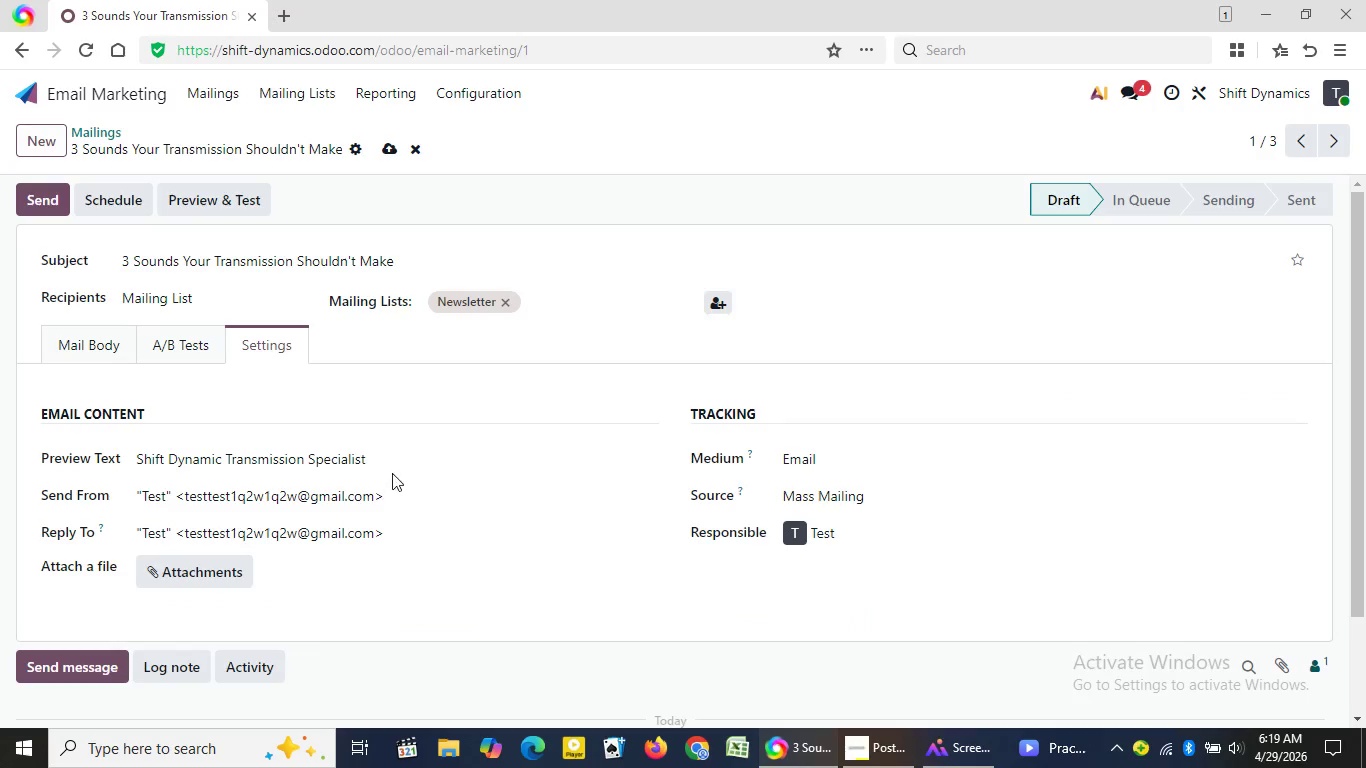 
left_click([399, 468])
 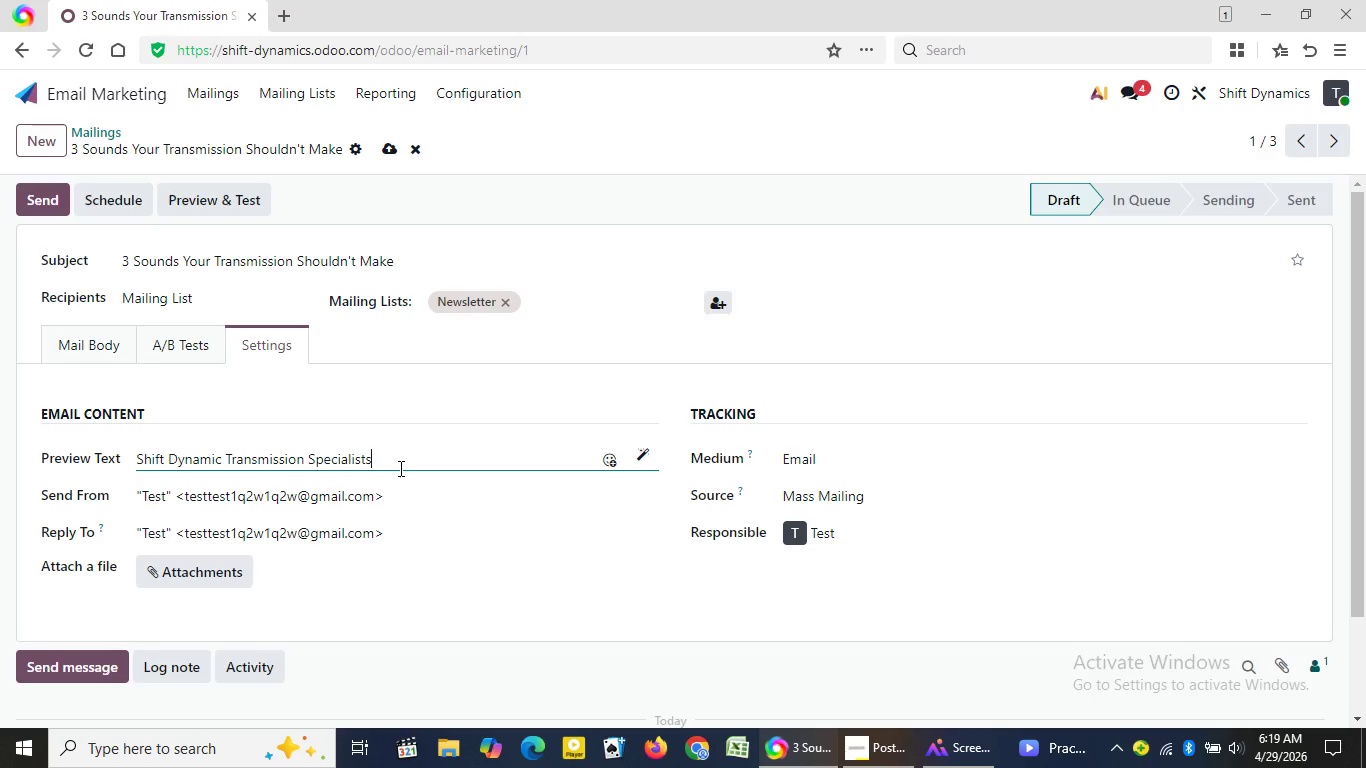 
key(S)
 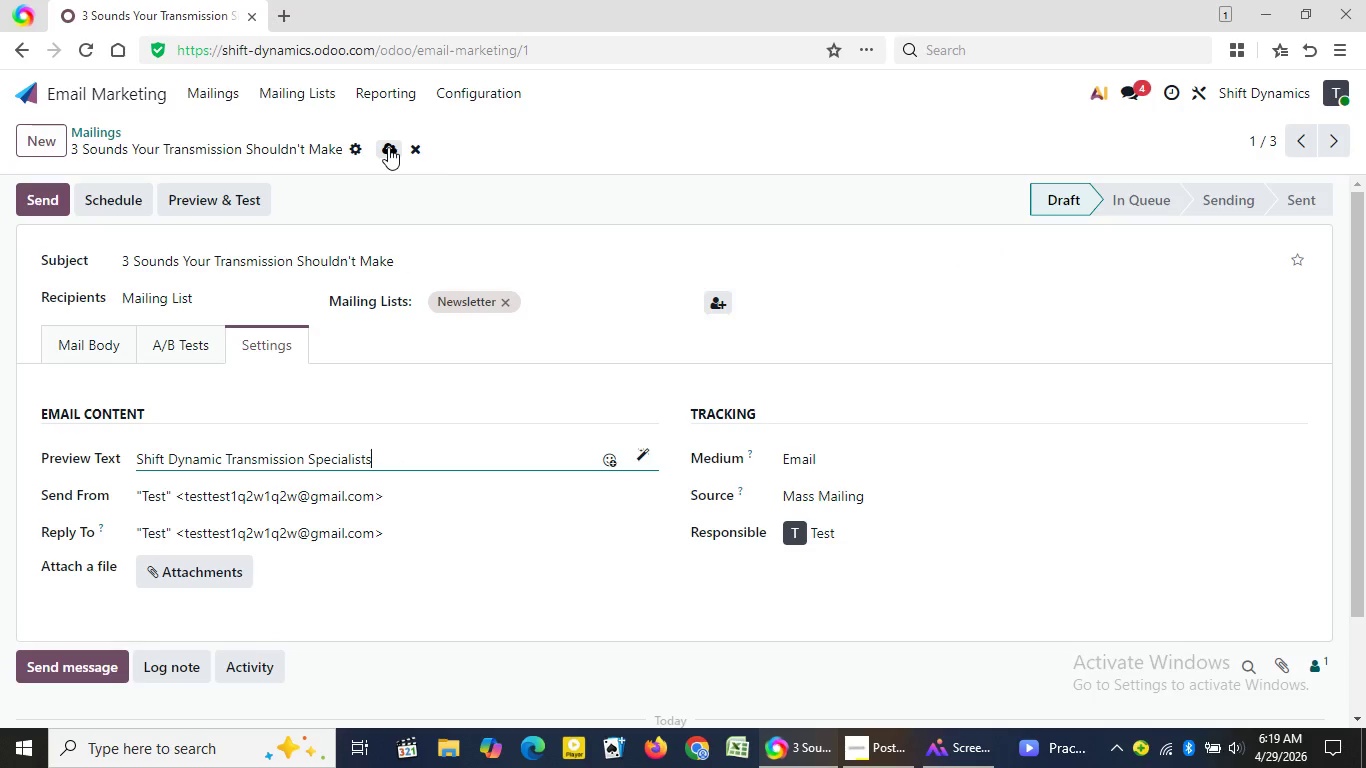 
left_click([388, 147])
 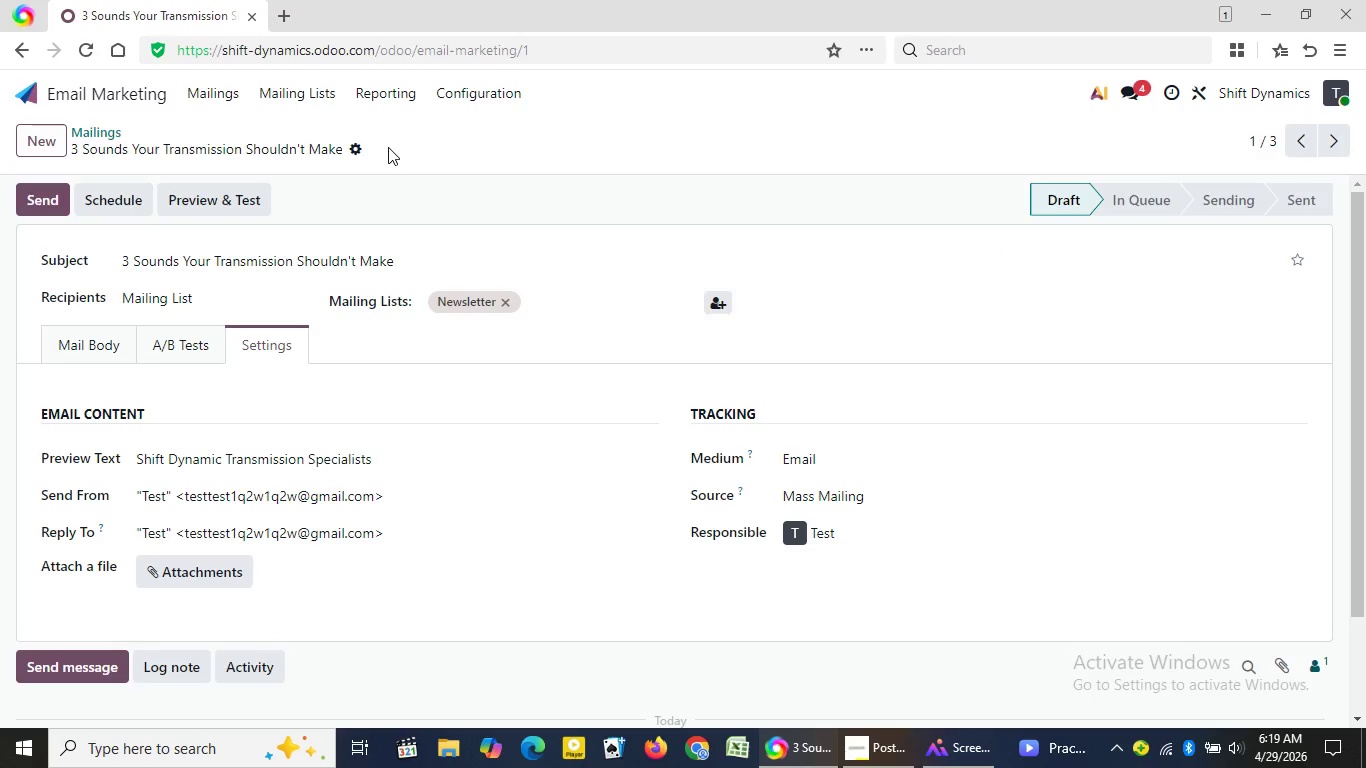 
wait(14.91)
 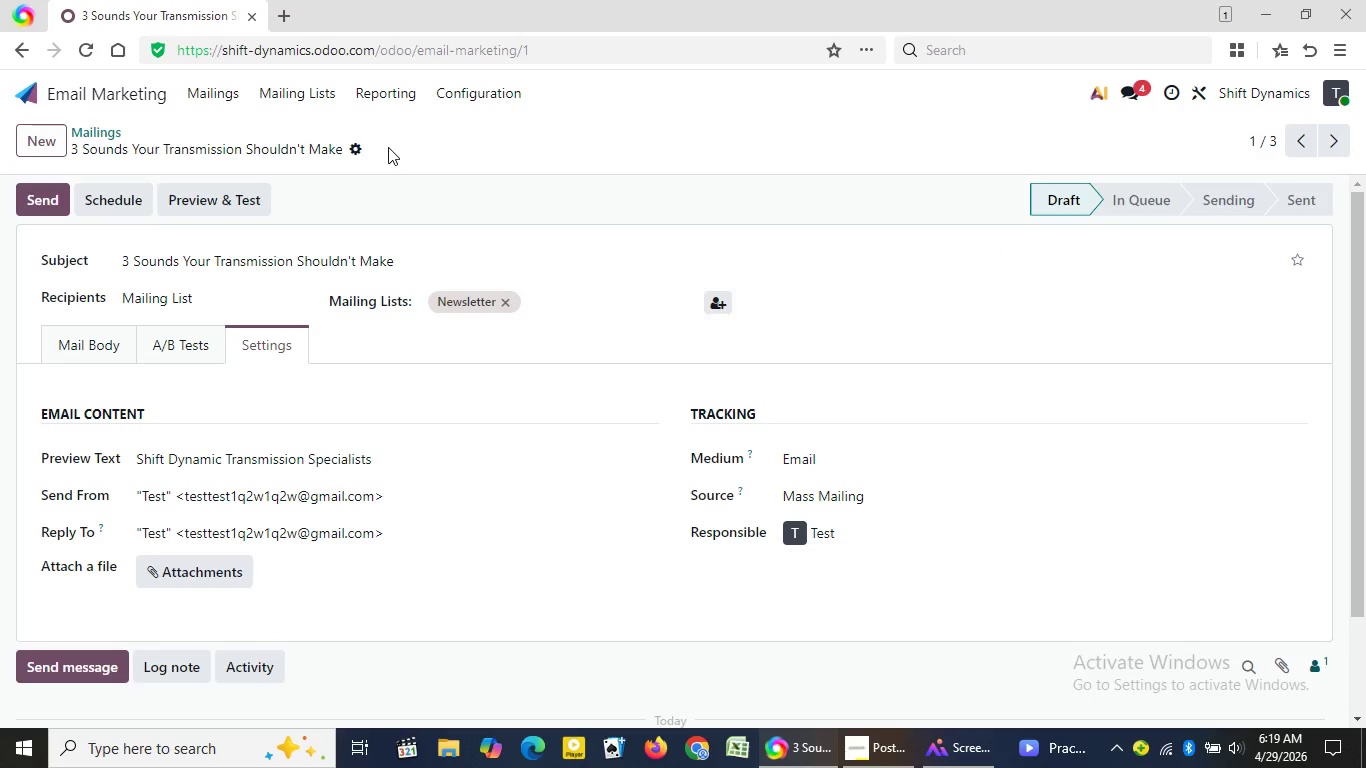 
left_click([65, 335])
 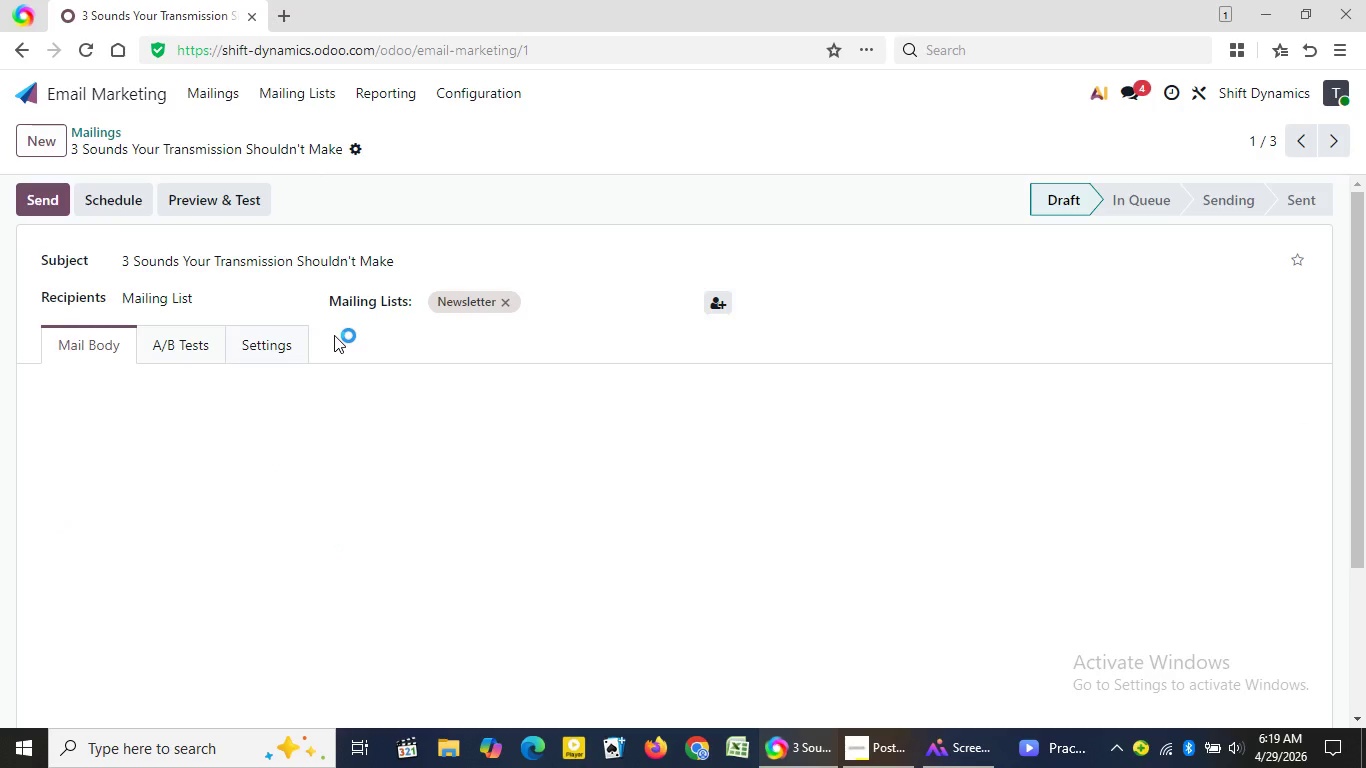 
mouse_move([336, 338])
 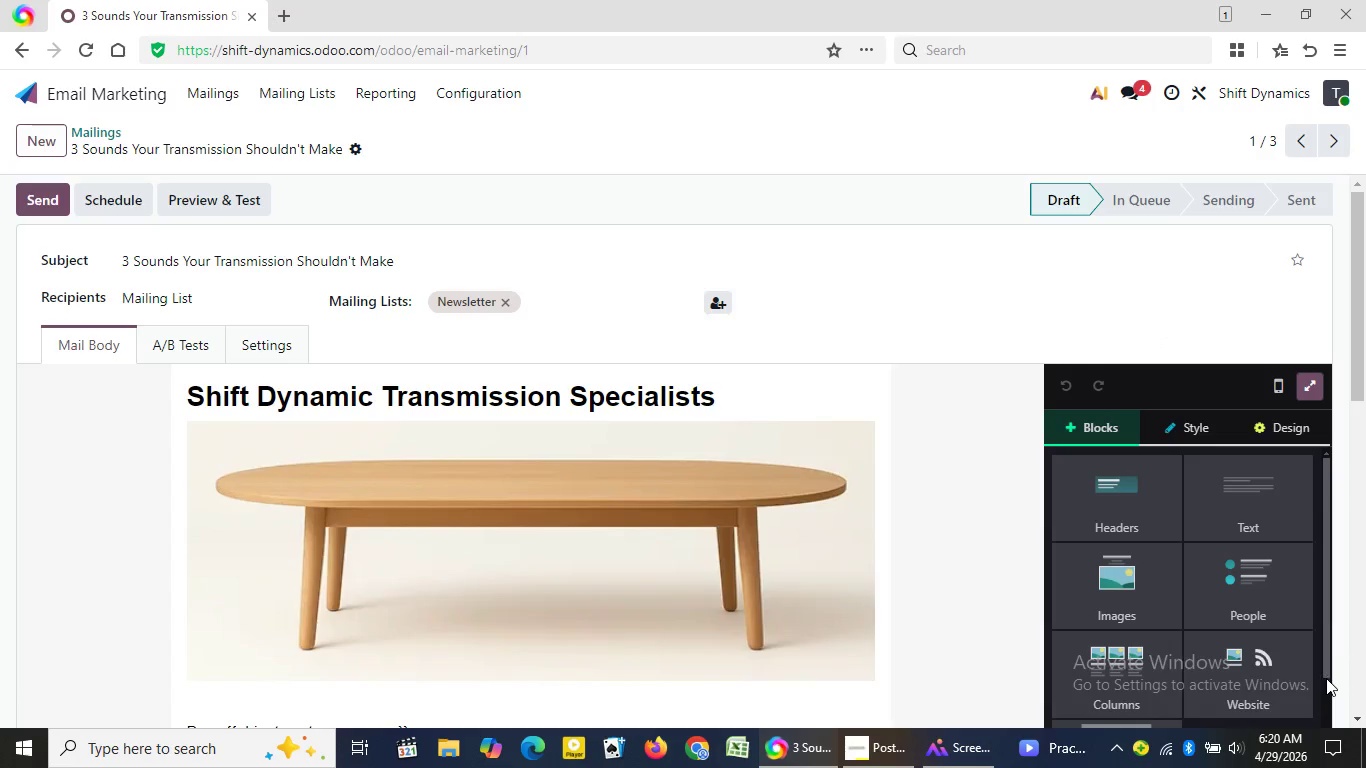 
left_click([1326, 683])
 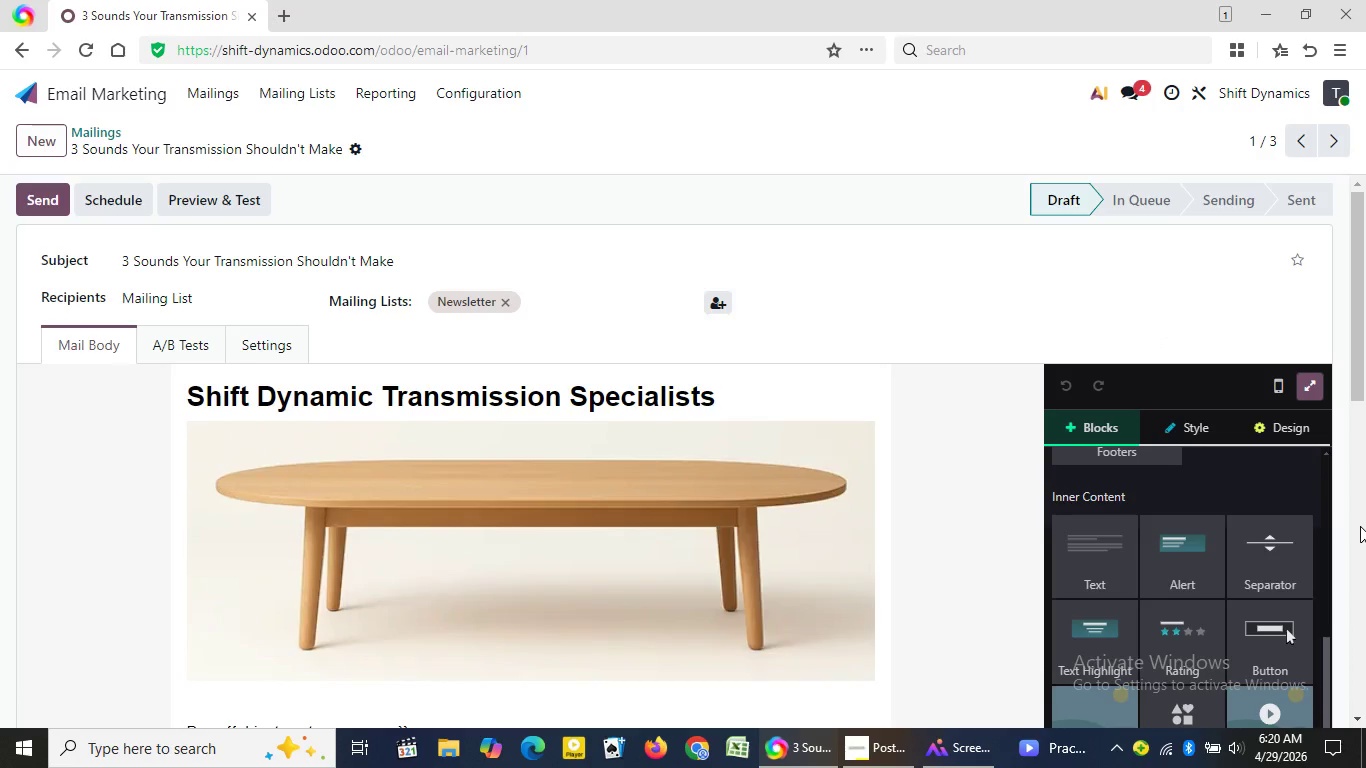 
left_click([1360, 526])
 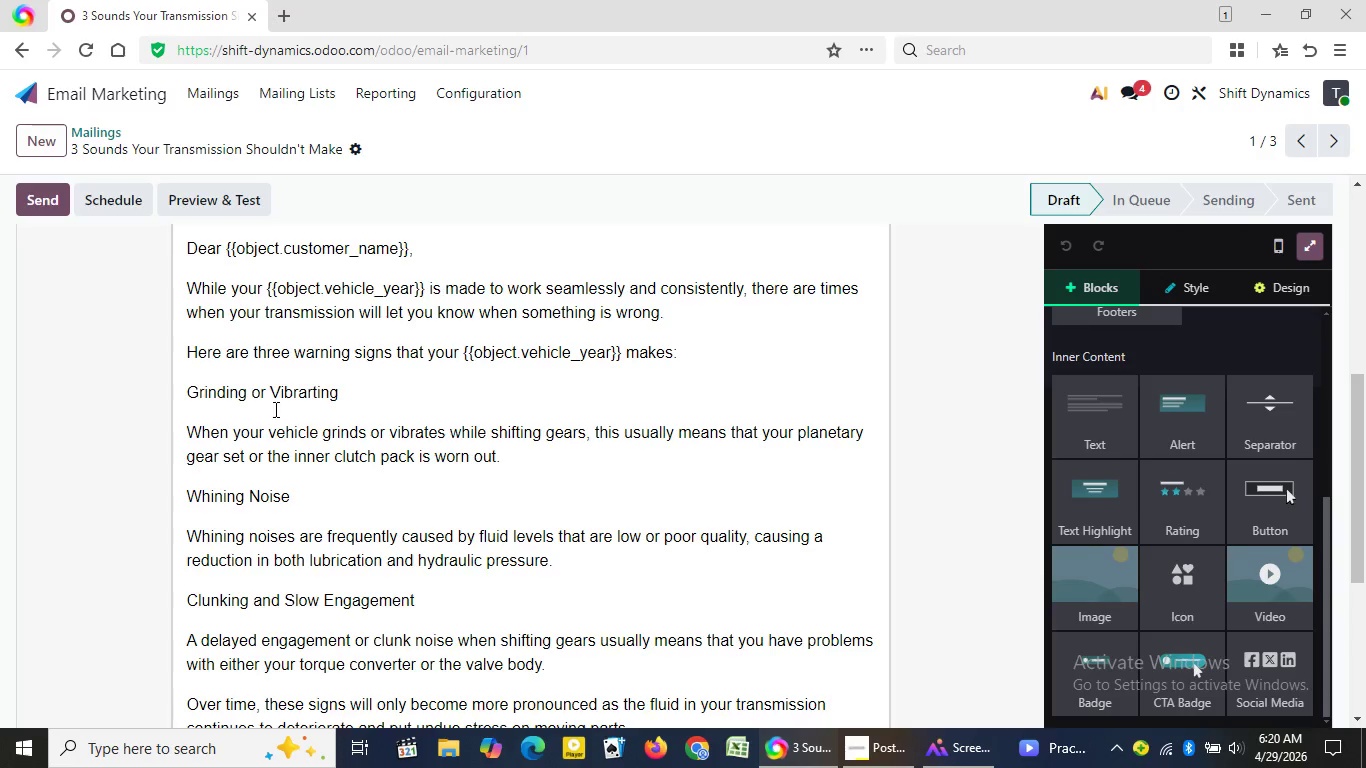 
wait(6.39)
 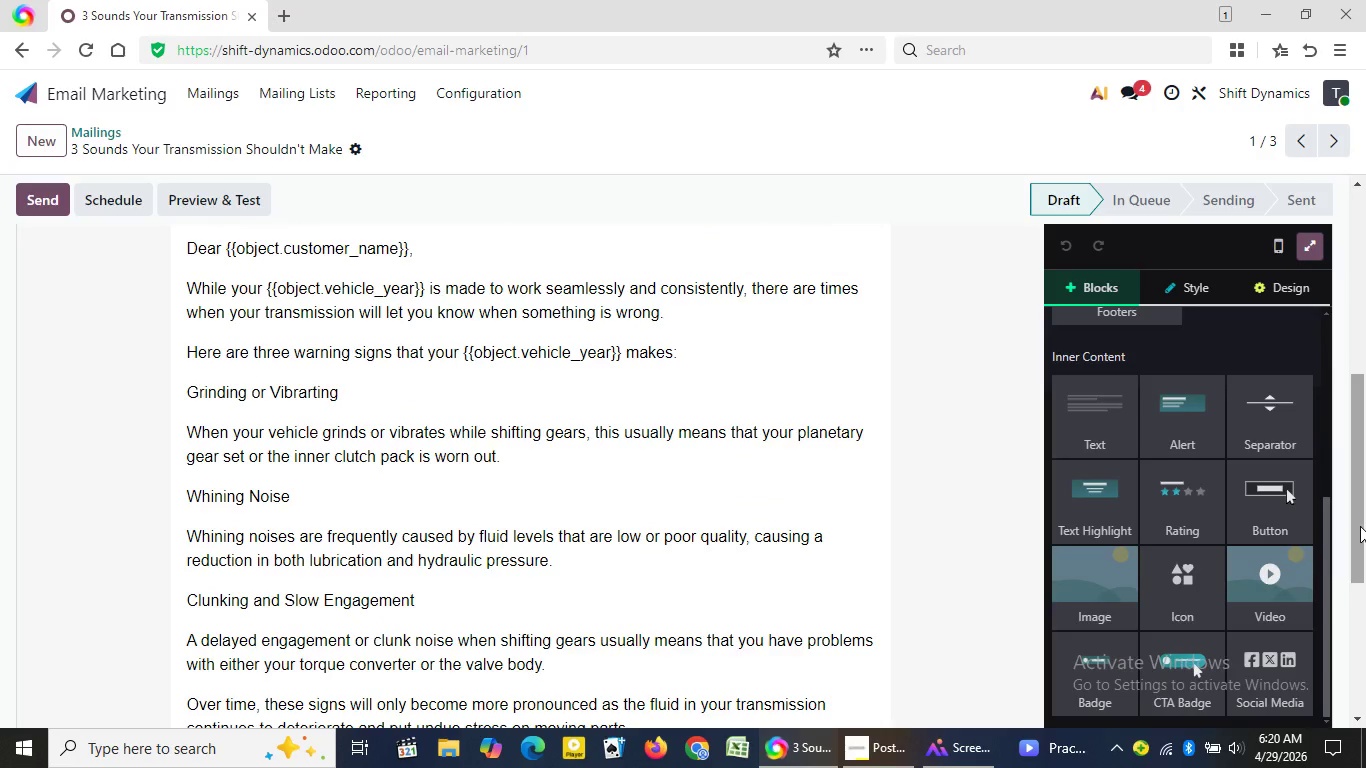 
double_click([270, 392])
 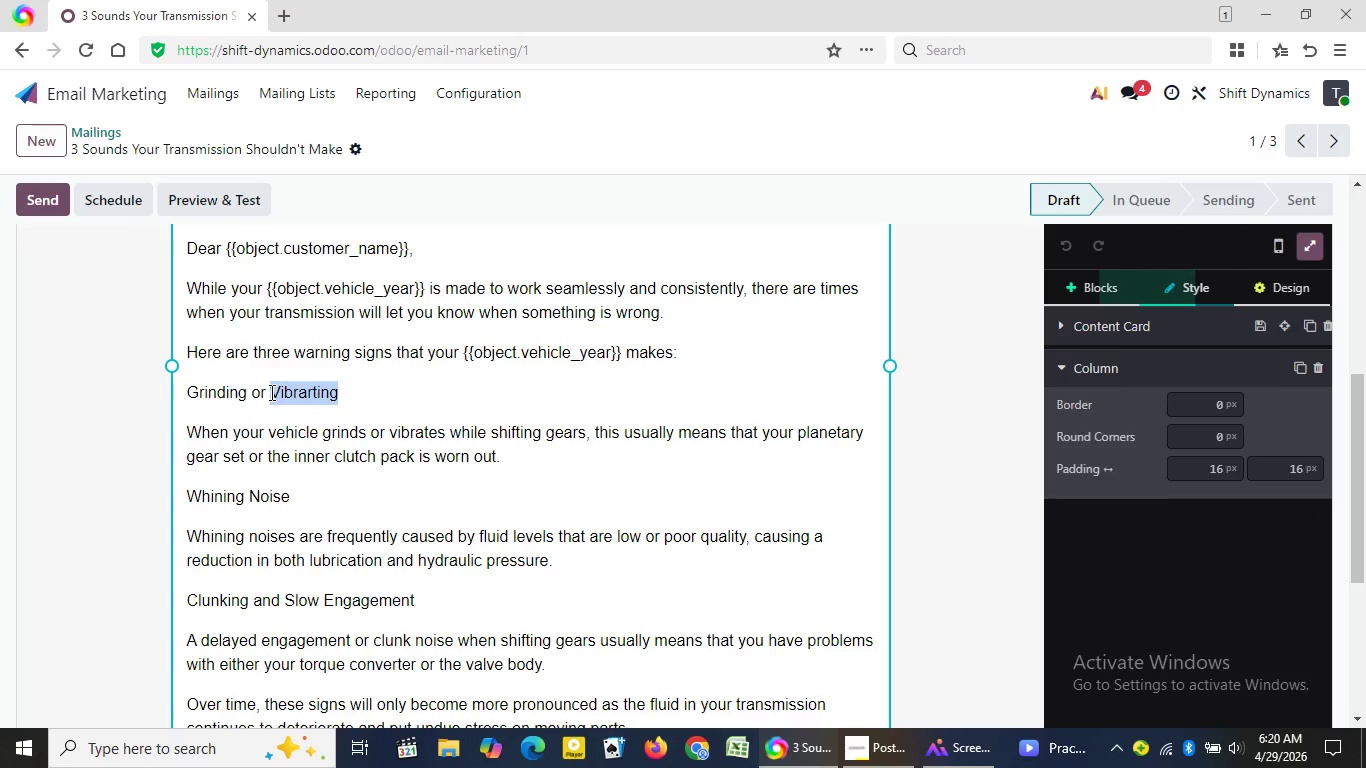 
triple_click([270, 392])
 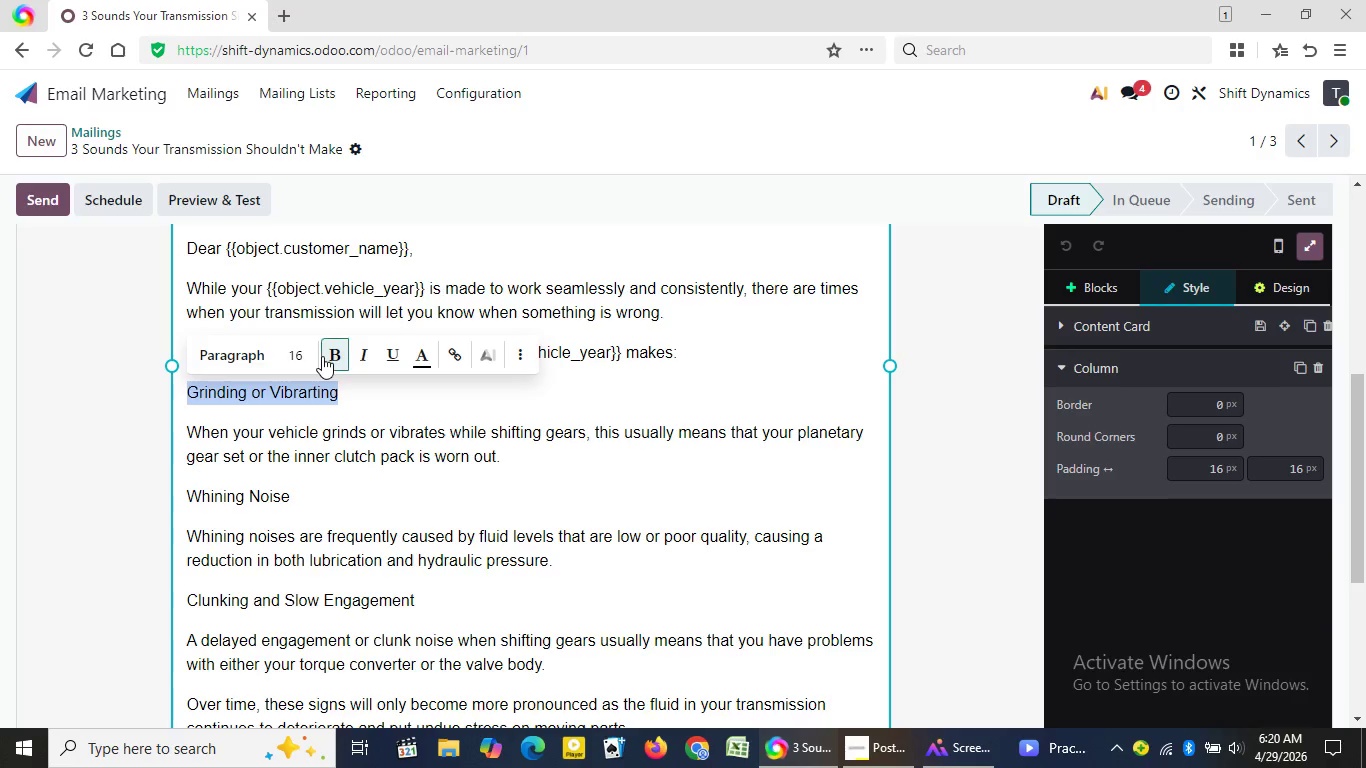 
left_click([322, 356])
 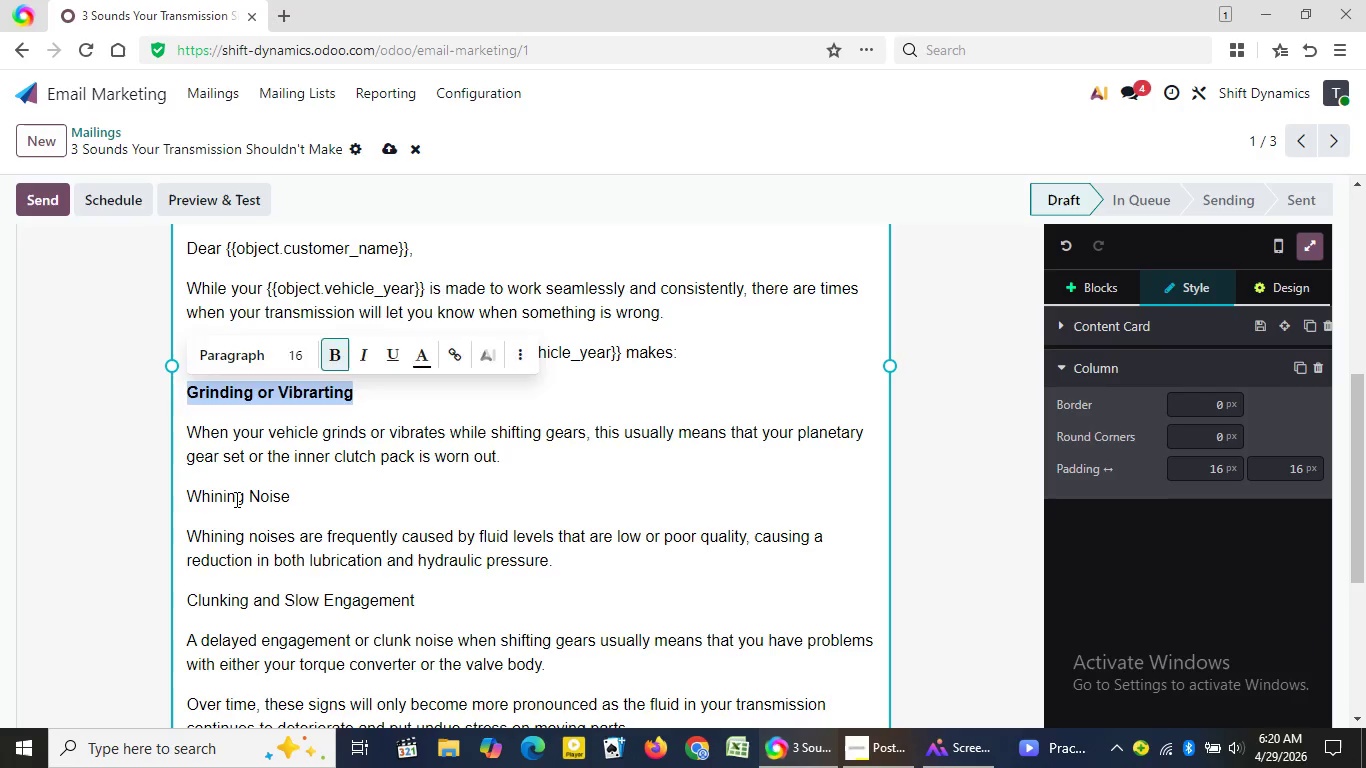 
double_click([235, 499])
 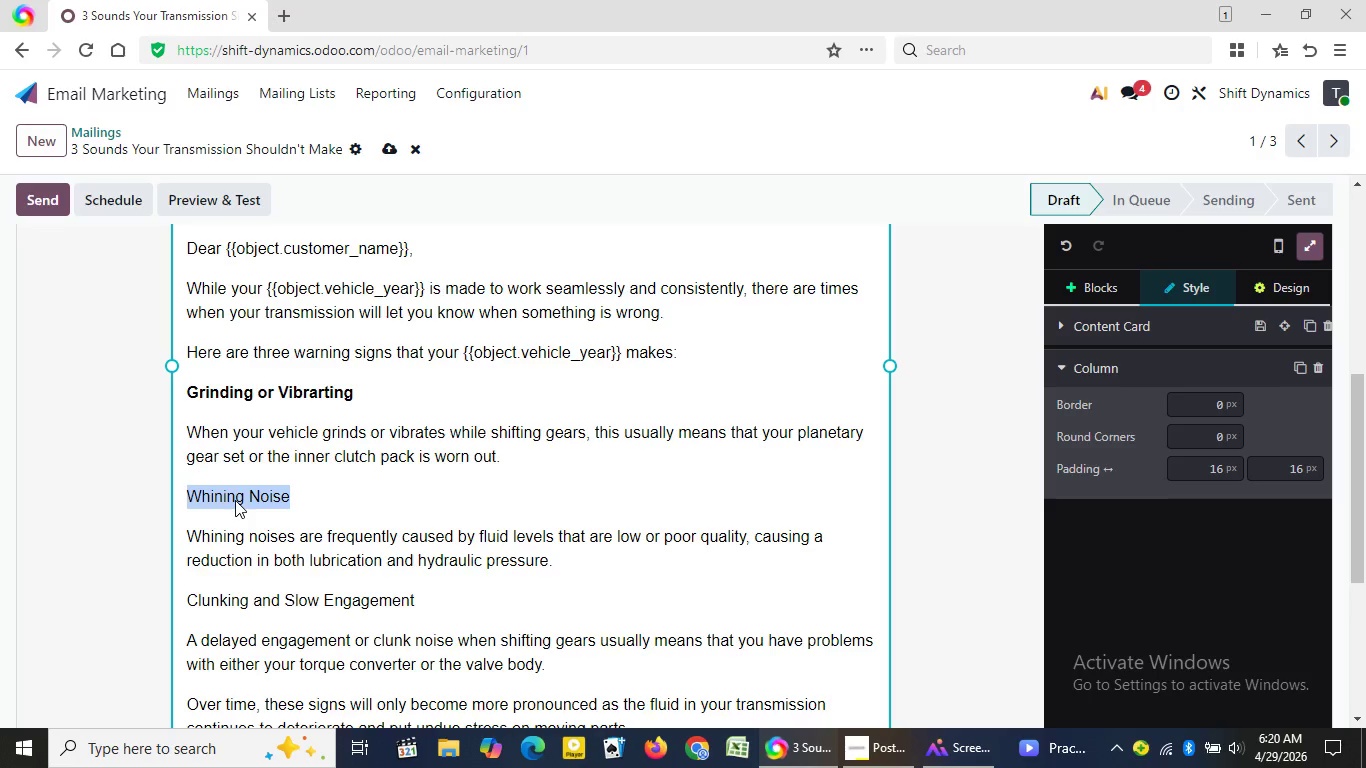 
triple_click([235, 500])
 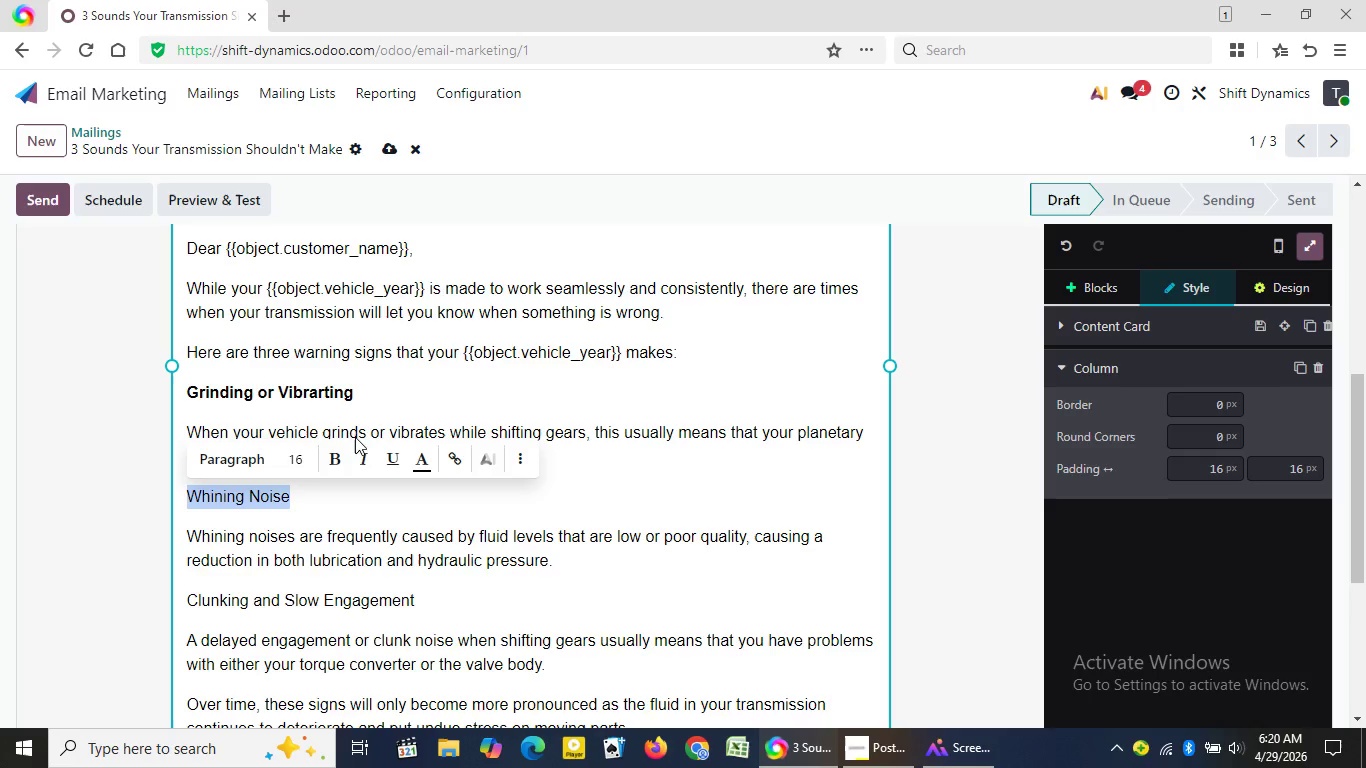 
wait(5.95)
 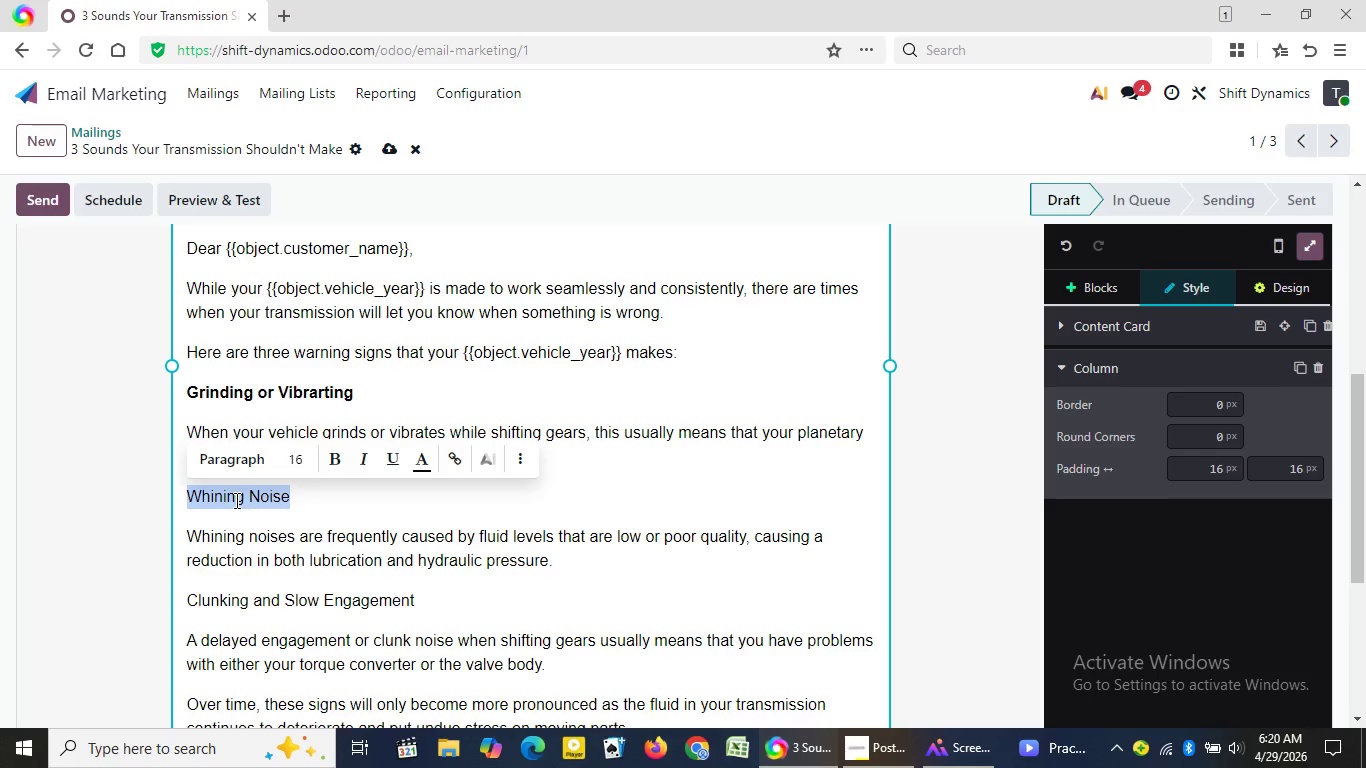 
left_click([335, 451])
 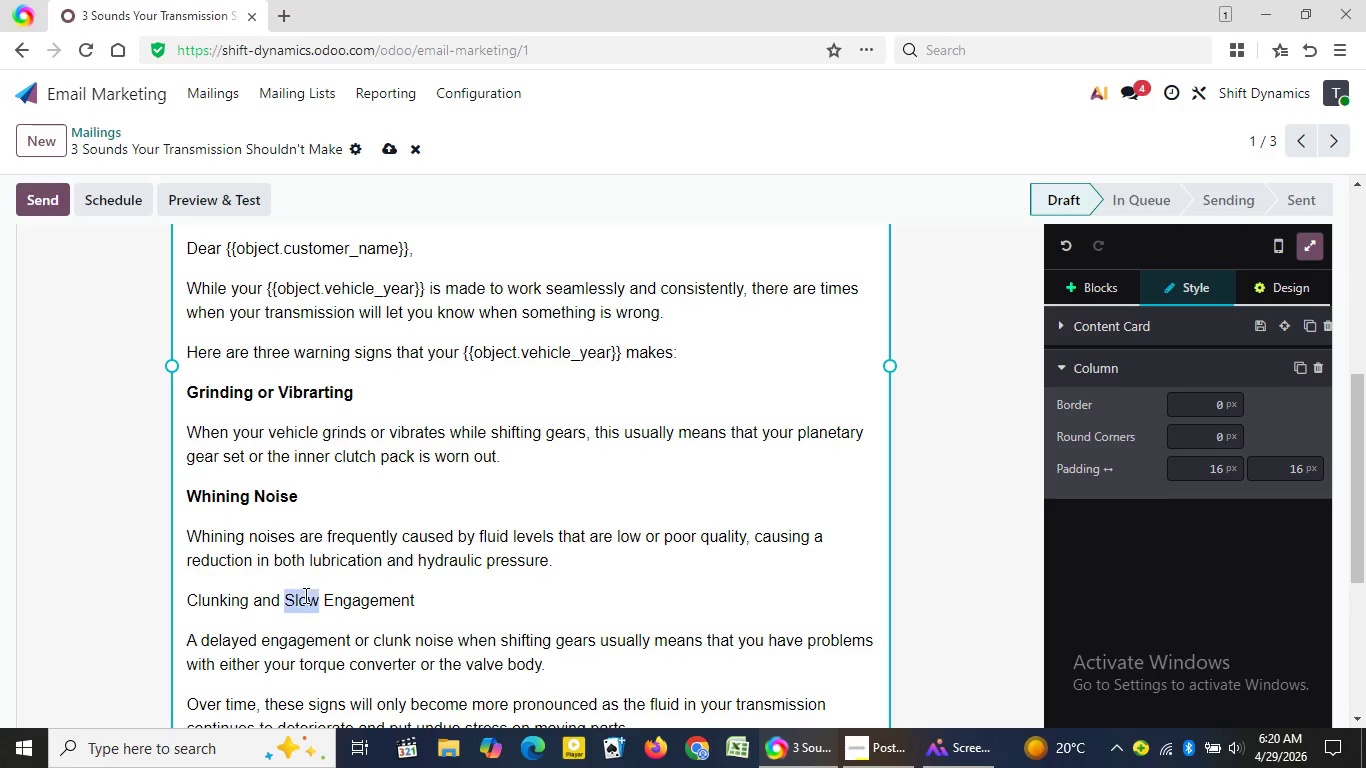 
double_click([304, 595])
 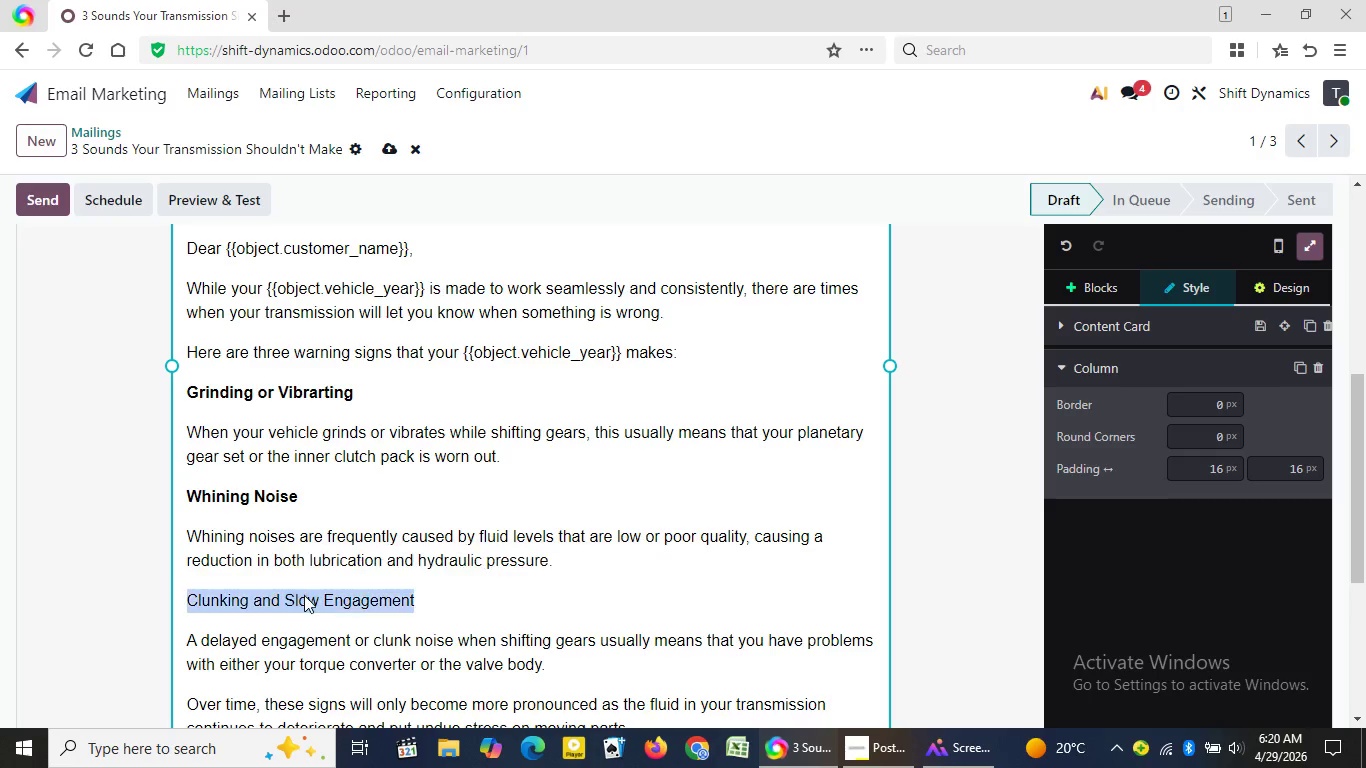 
triple_click([304, 595])
 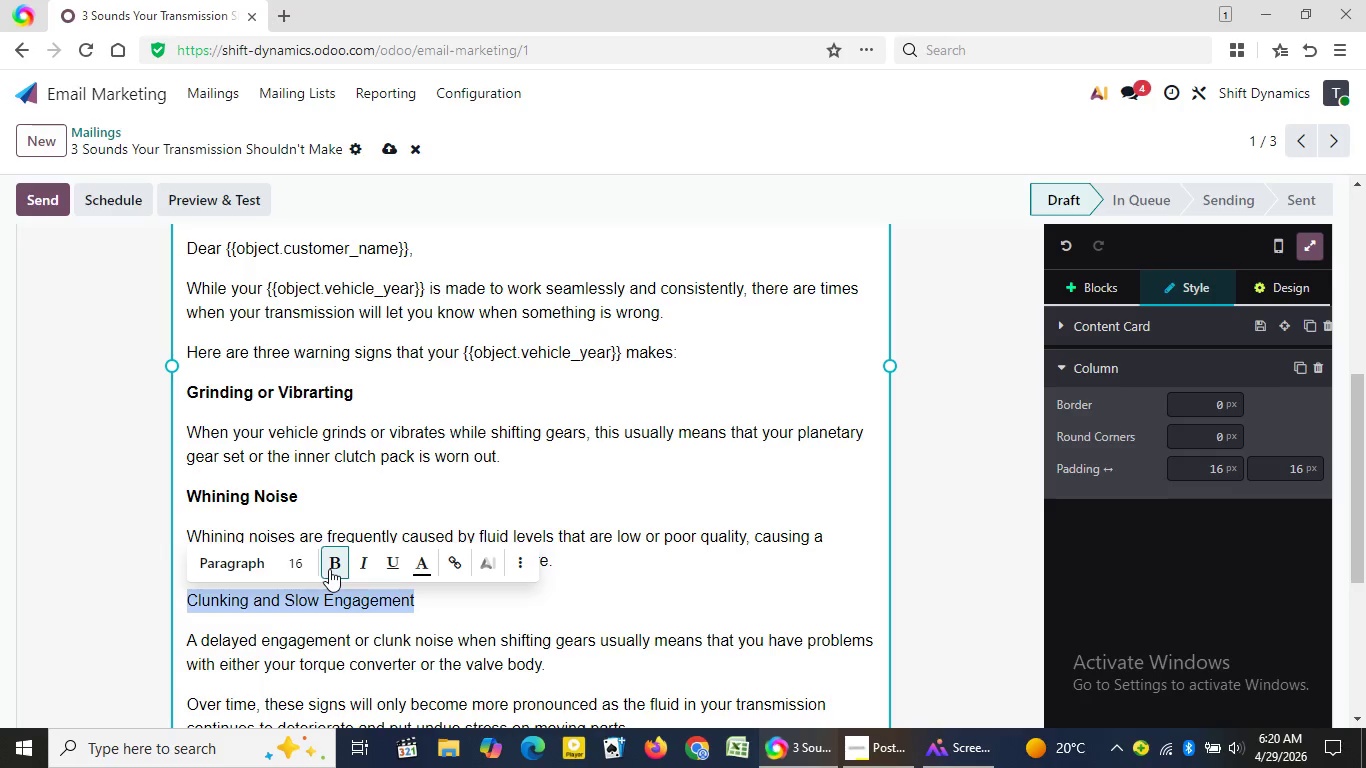 
left_click([329, 569])
 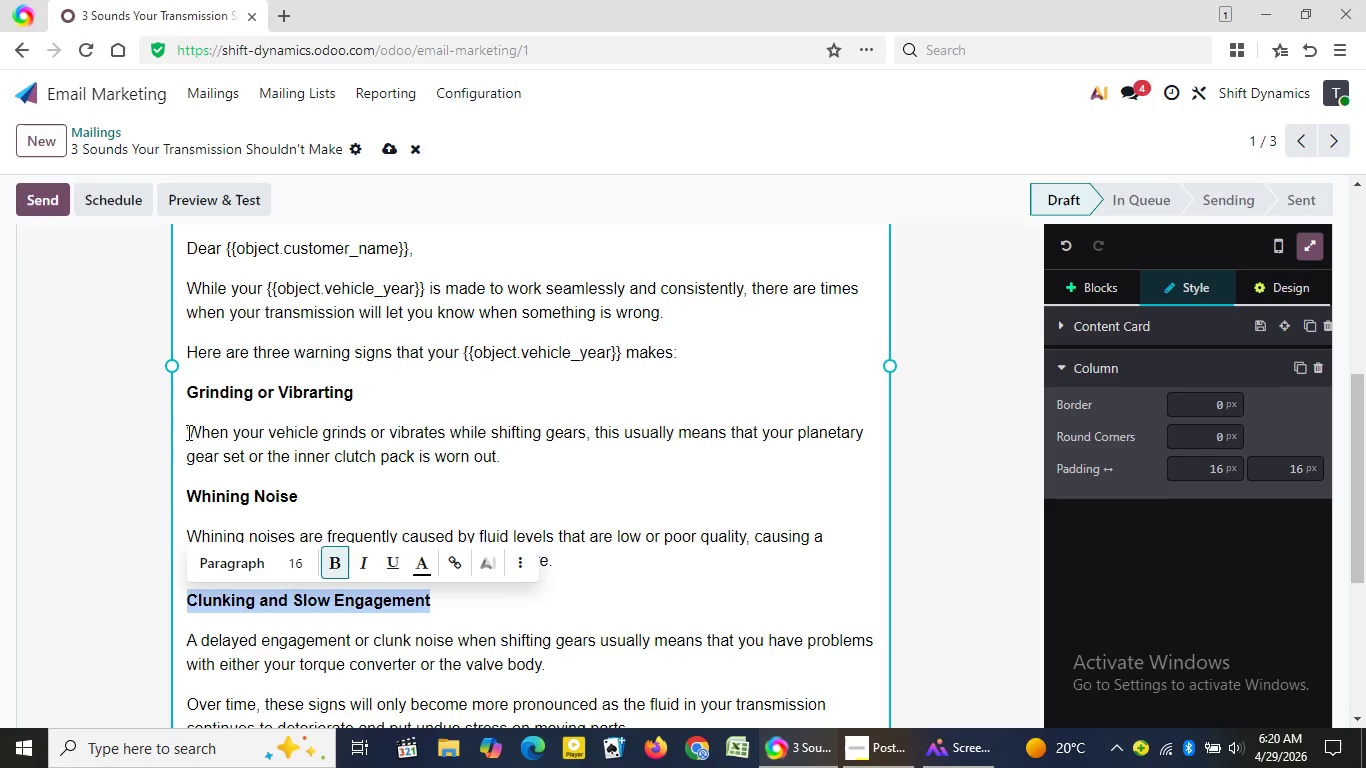 
left_click([187, 432])
 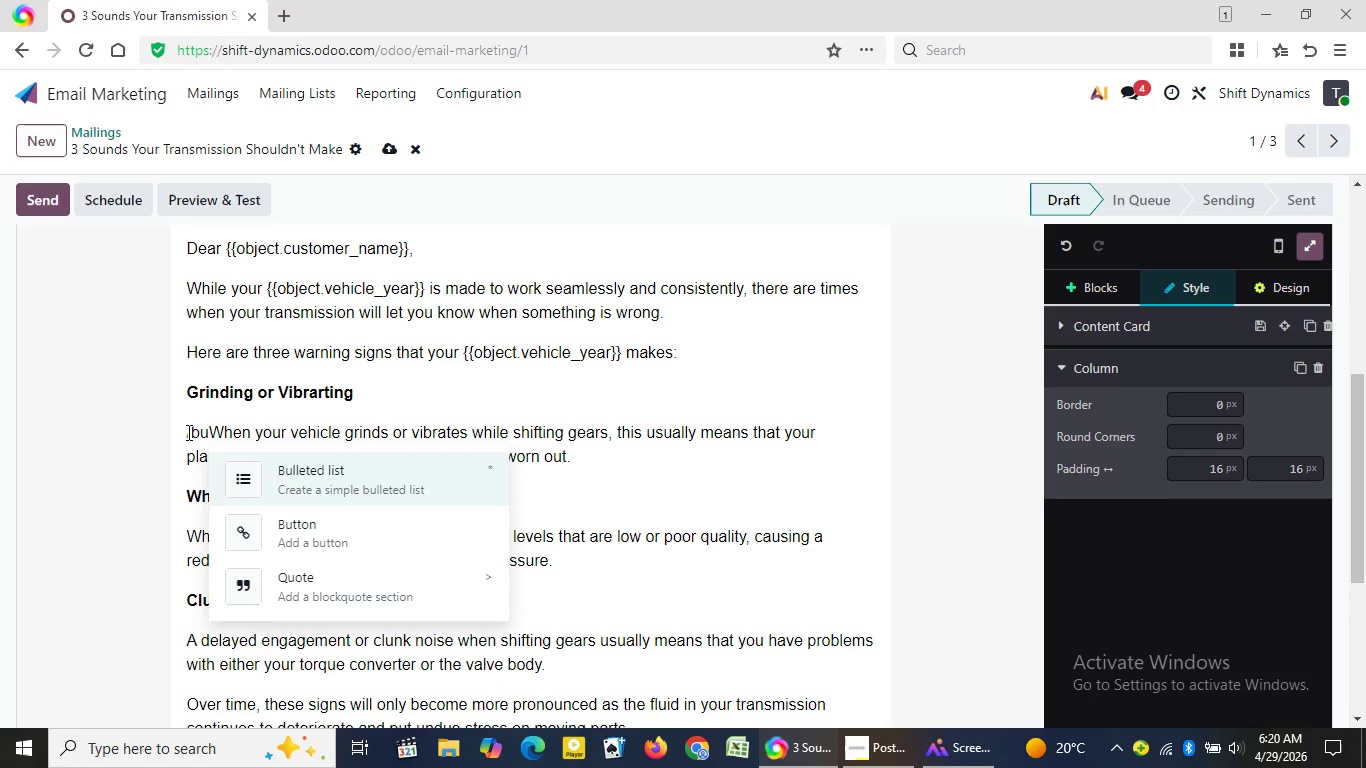 
type(/bu)
 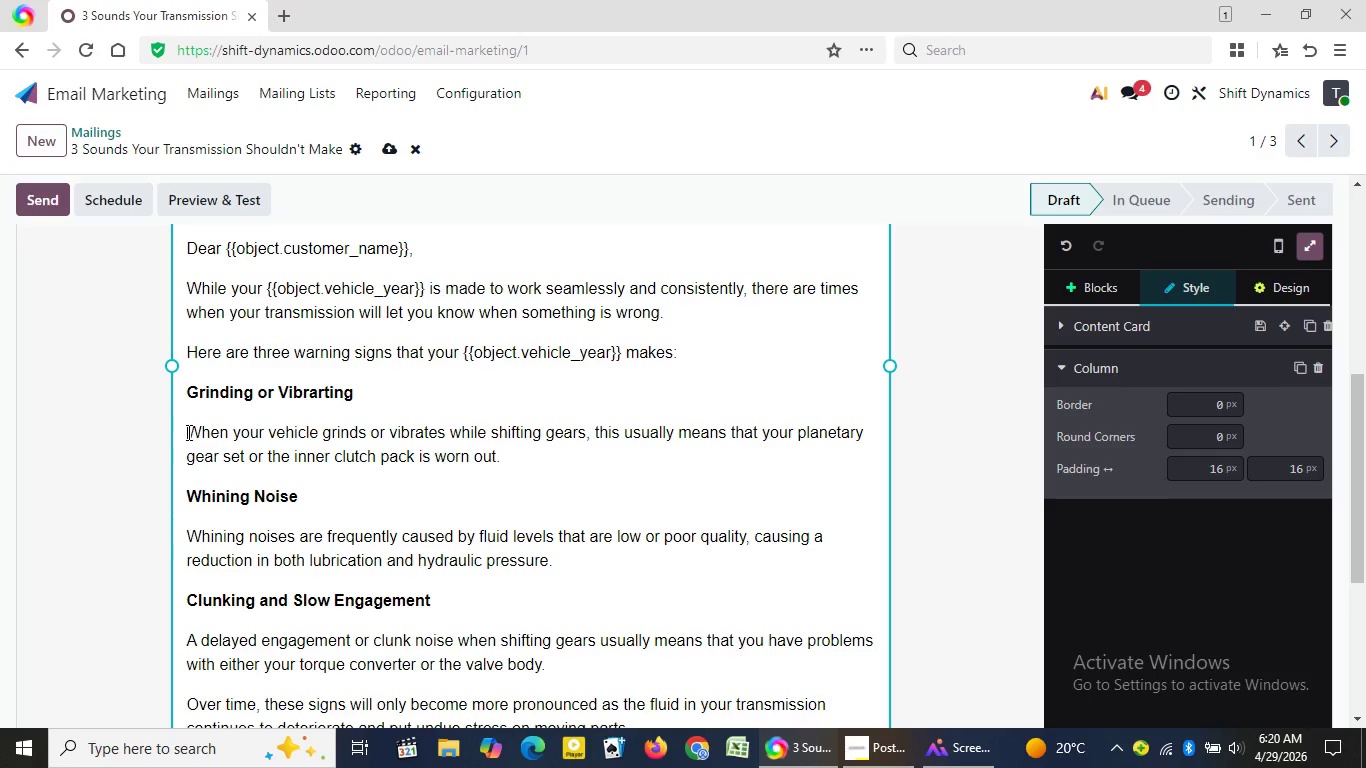 
key(Enter)
 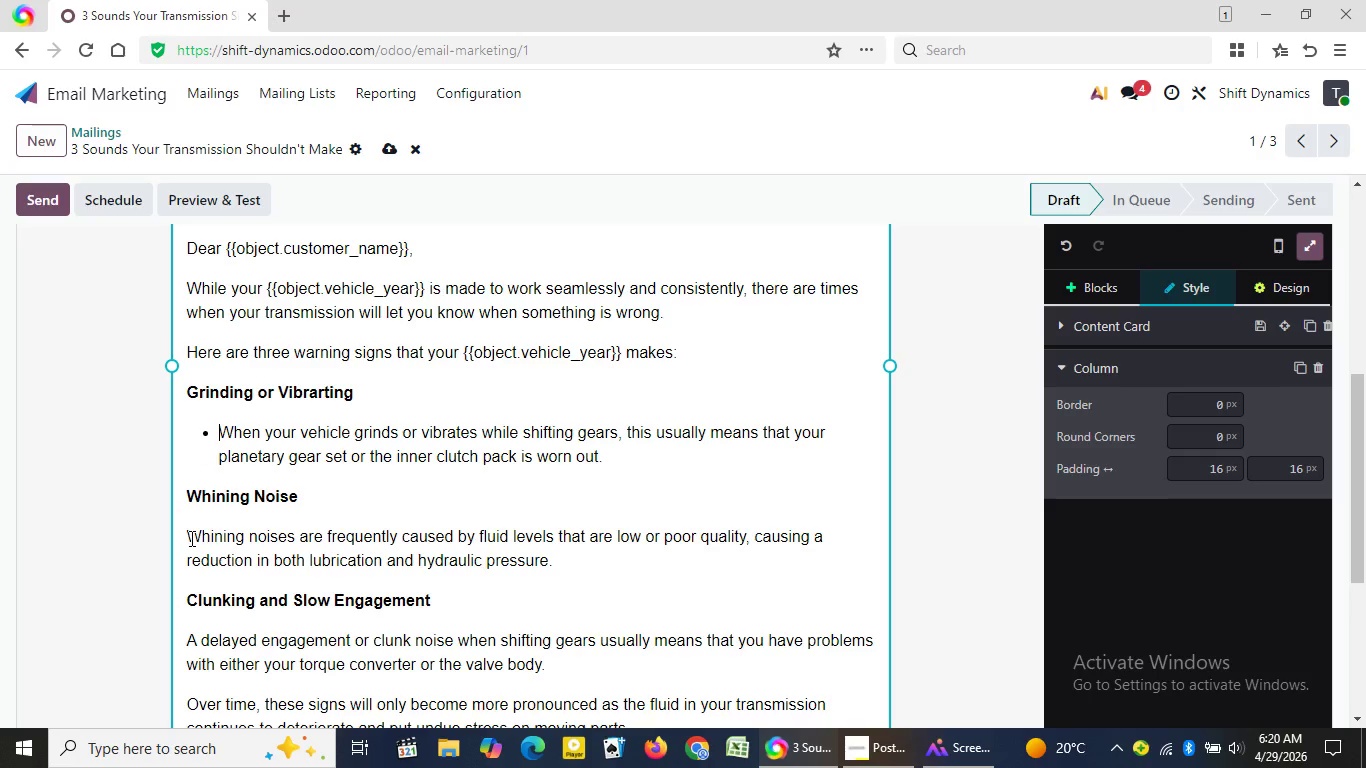 
left_click([190, 538])
 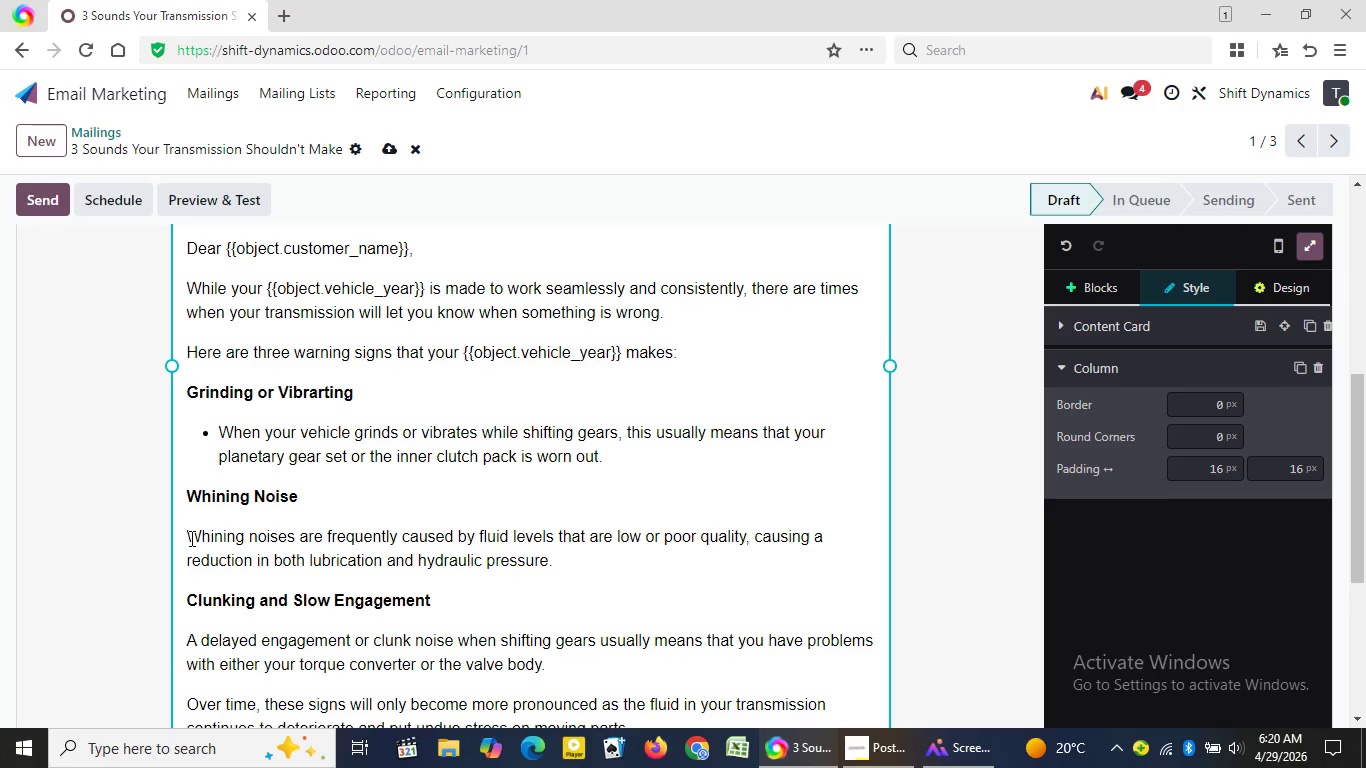 
wait(6.17)
 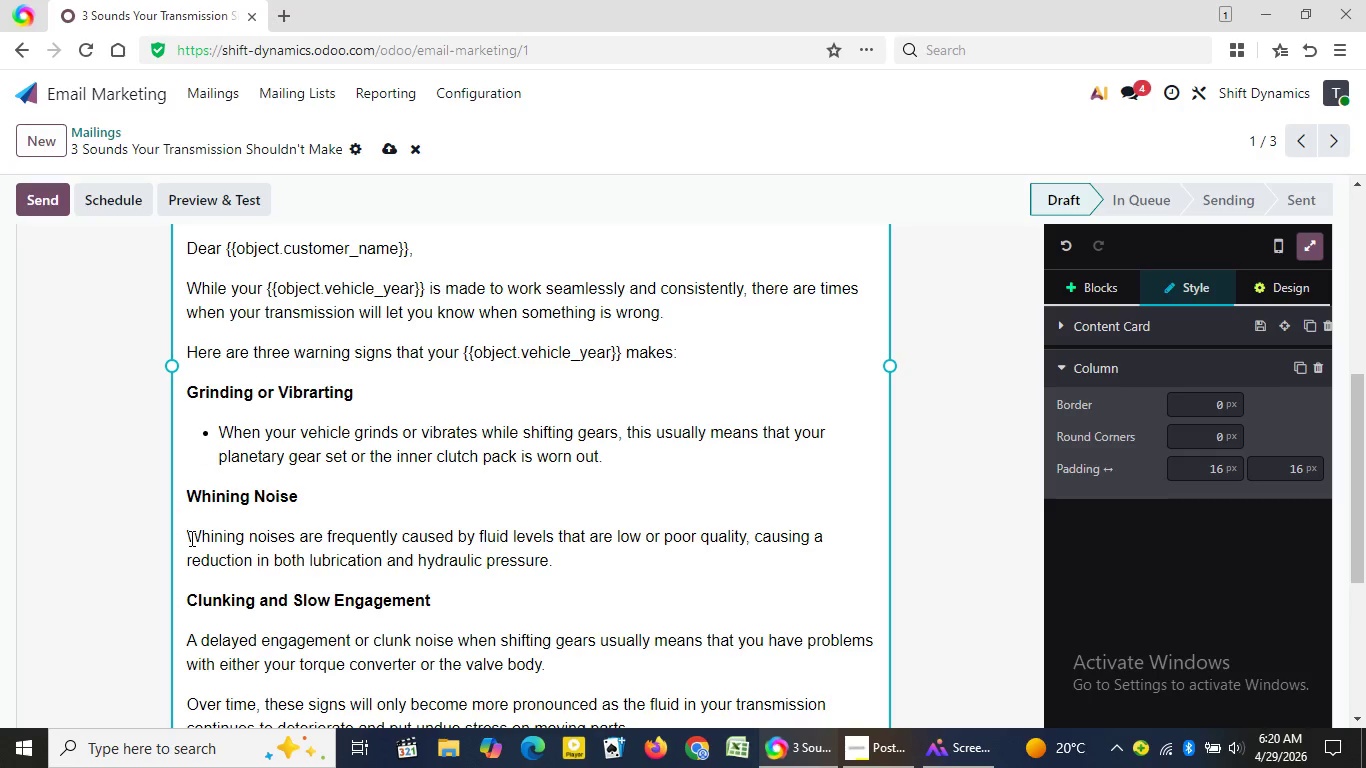 
type(/bu)
 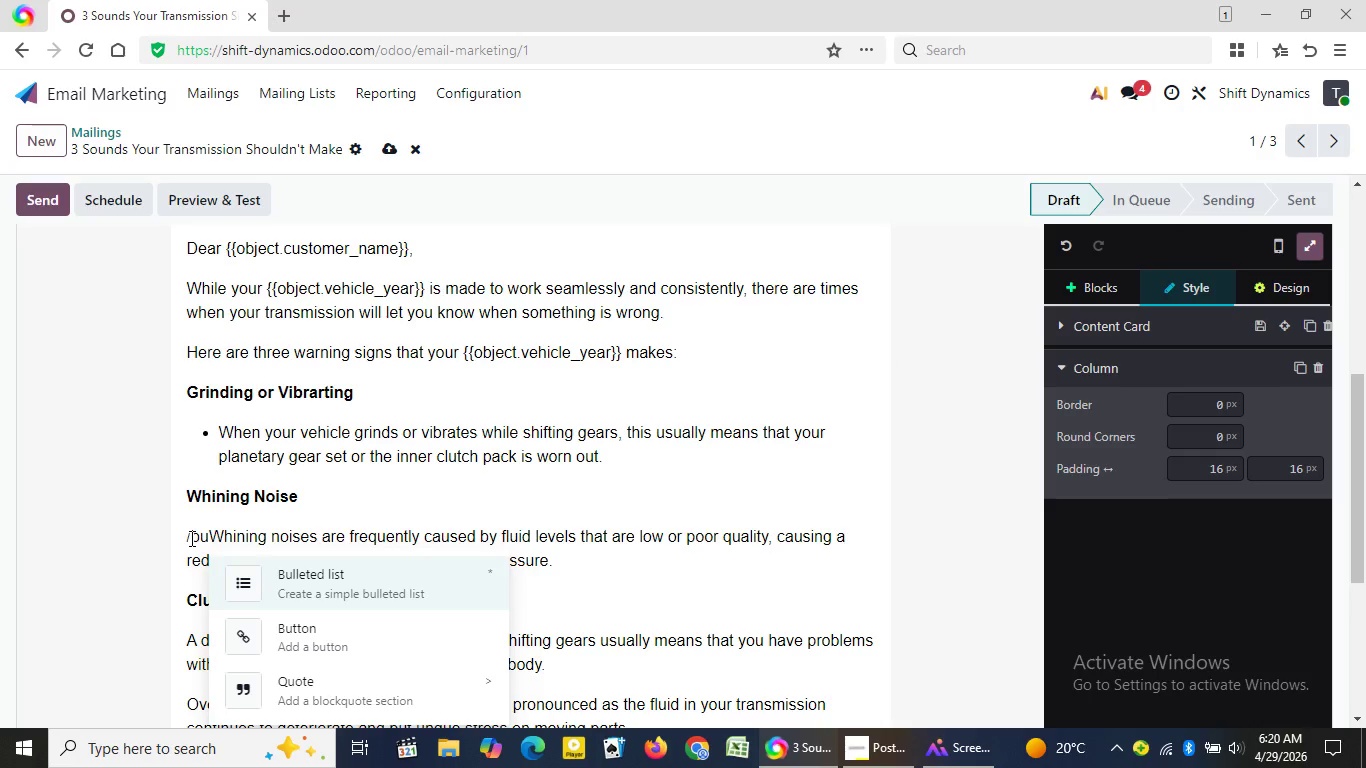 
key(Enter)
 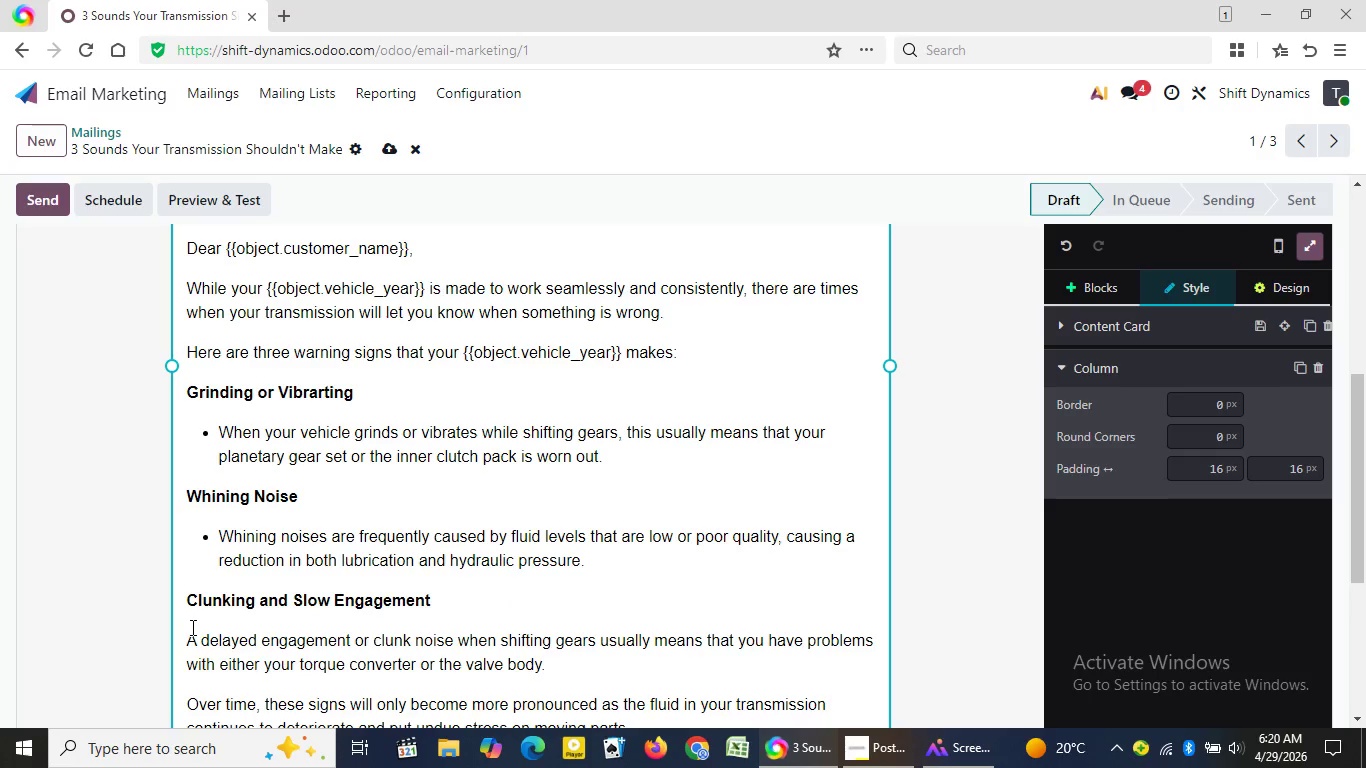 
left_click([186, 637])
 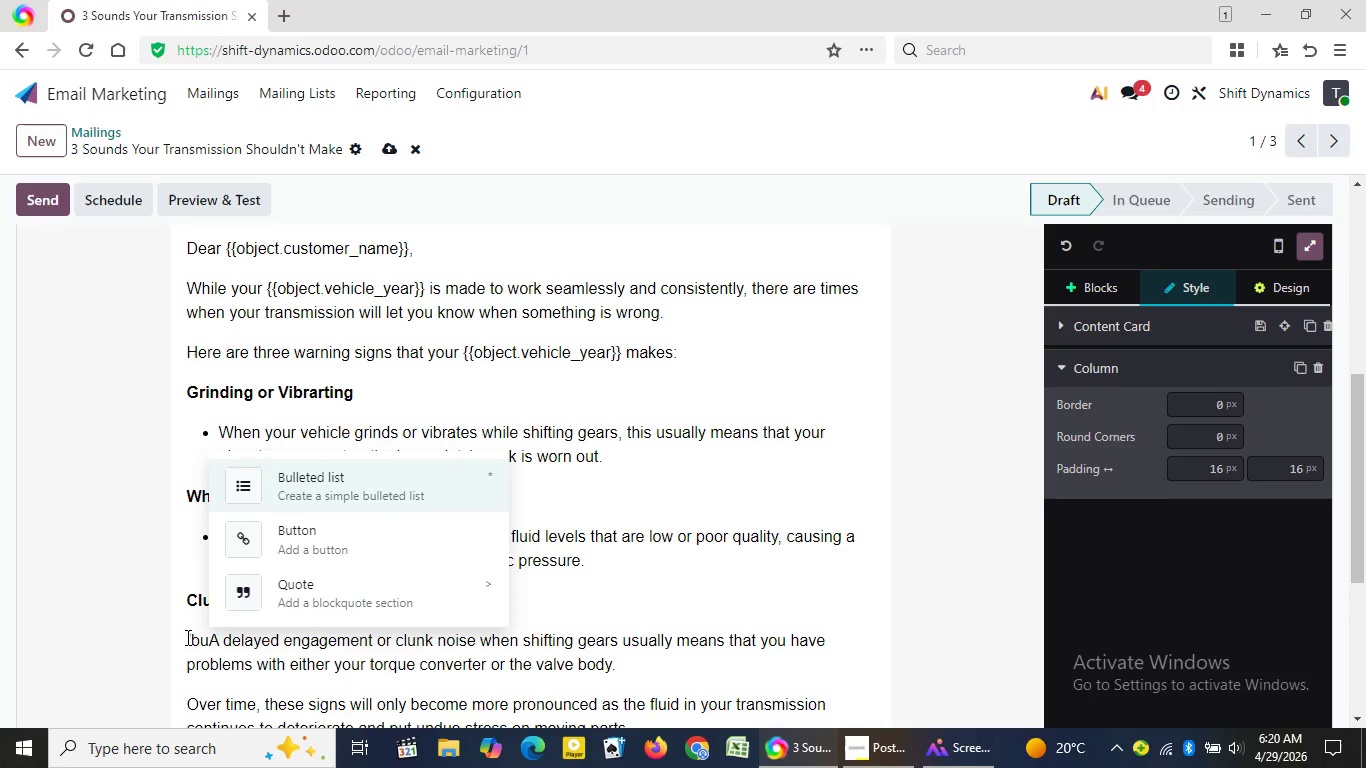 
type(/bu)
 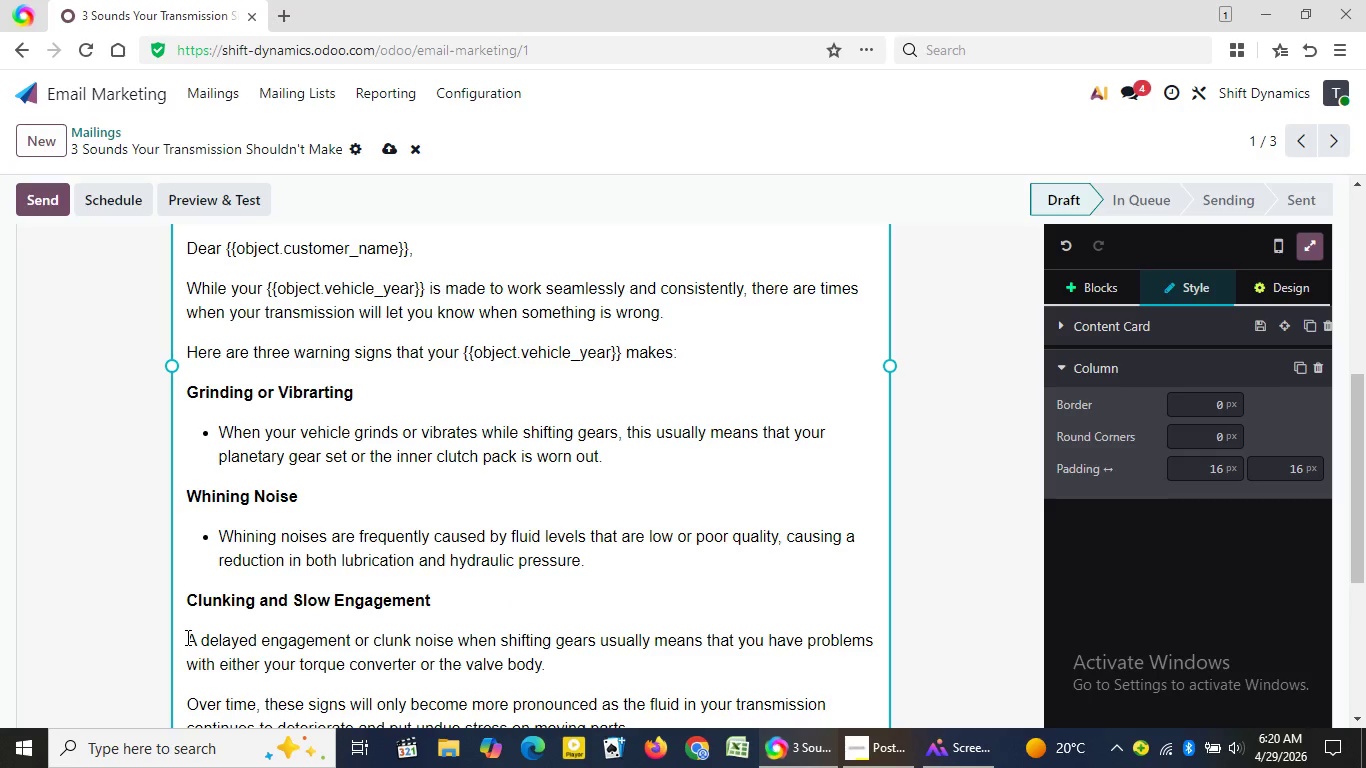 
key(Enter)
 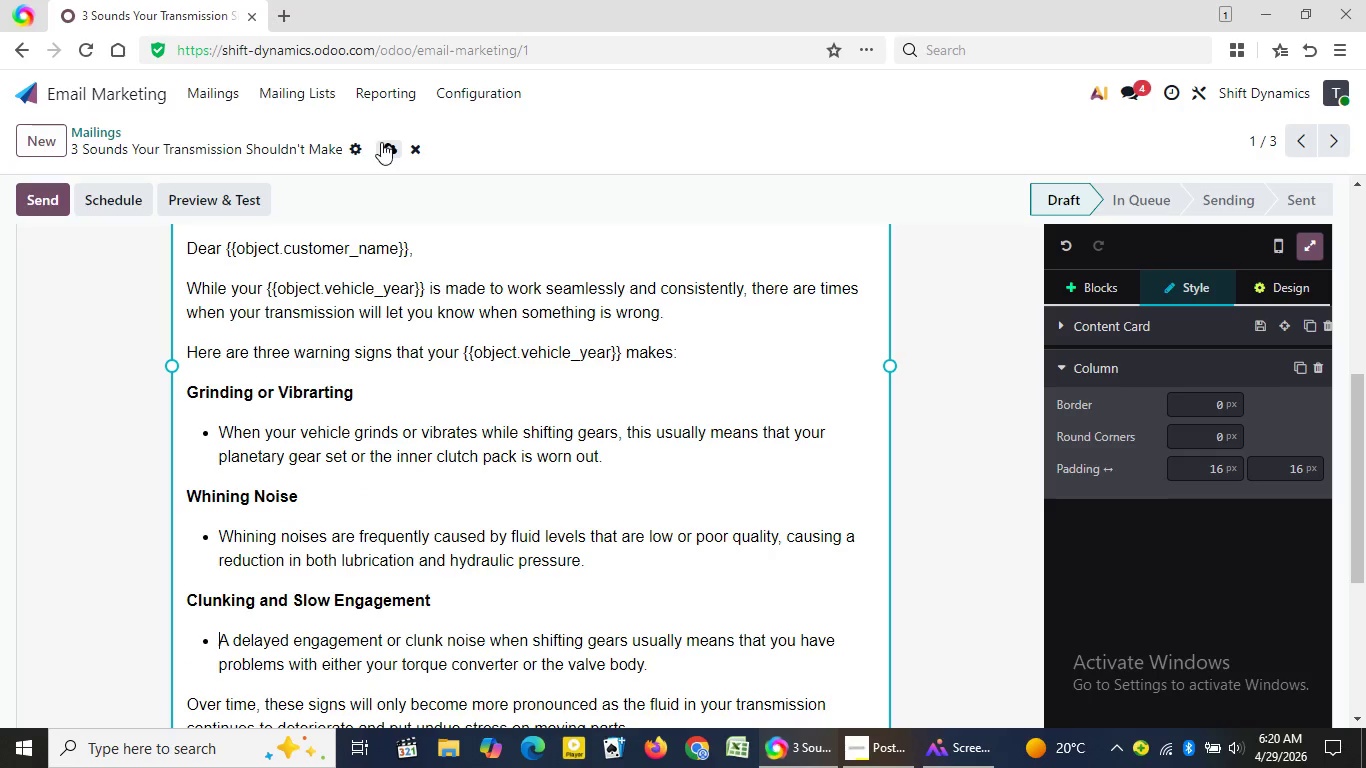 
left_click([381, 144])
 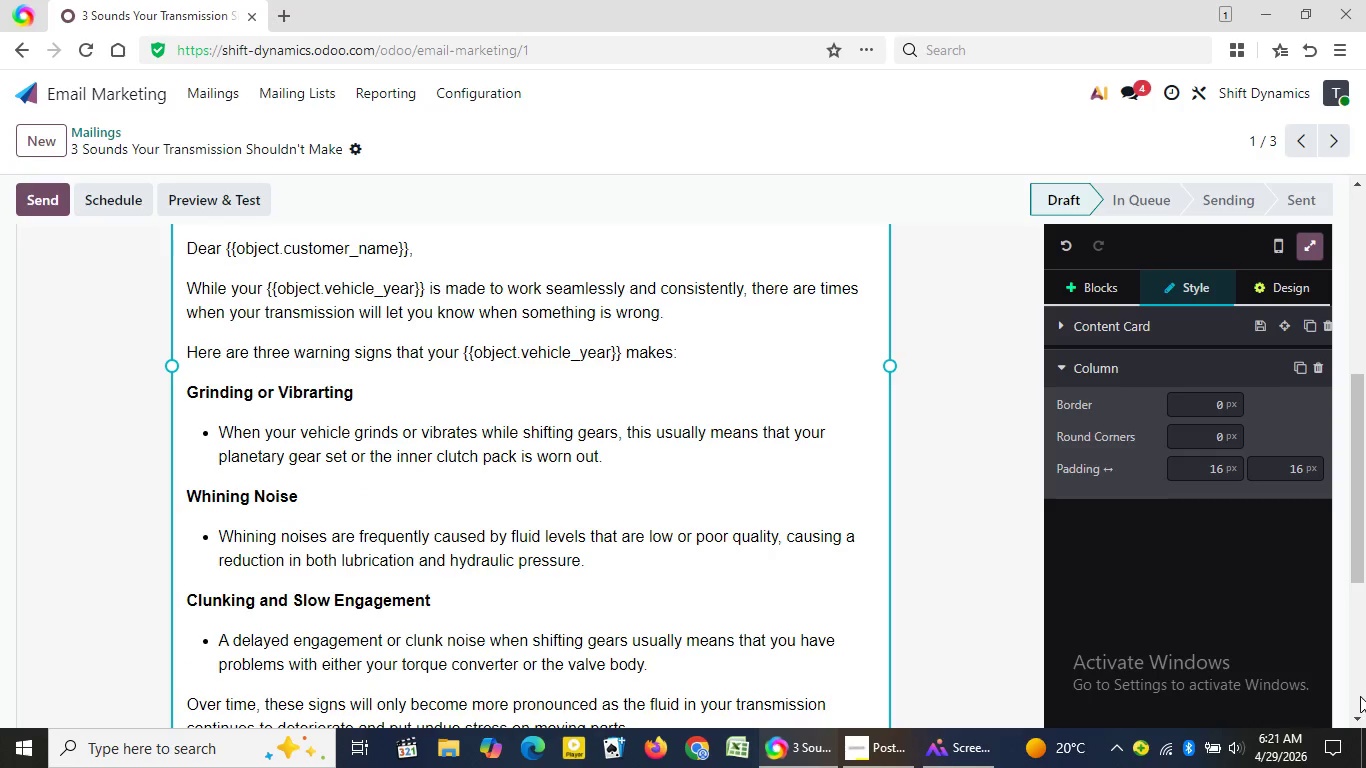 
wait(6.61)
 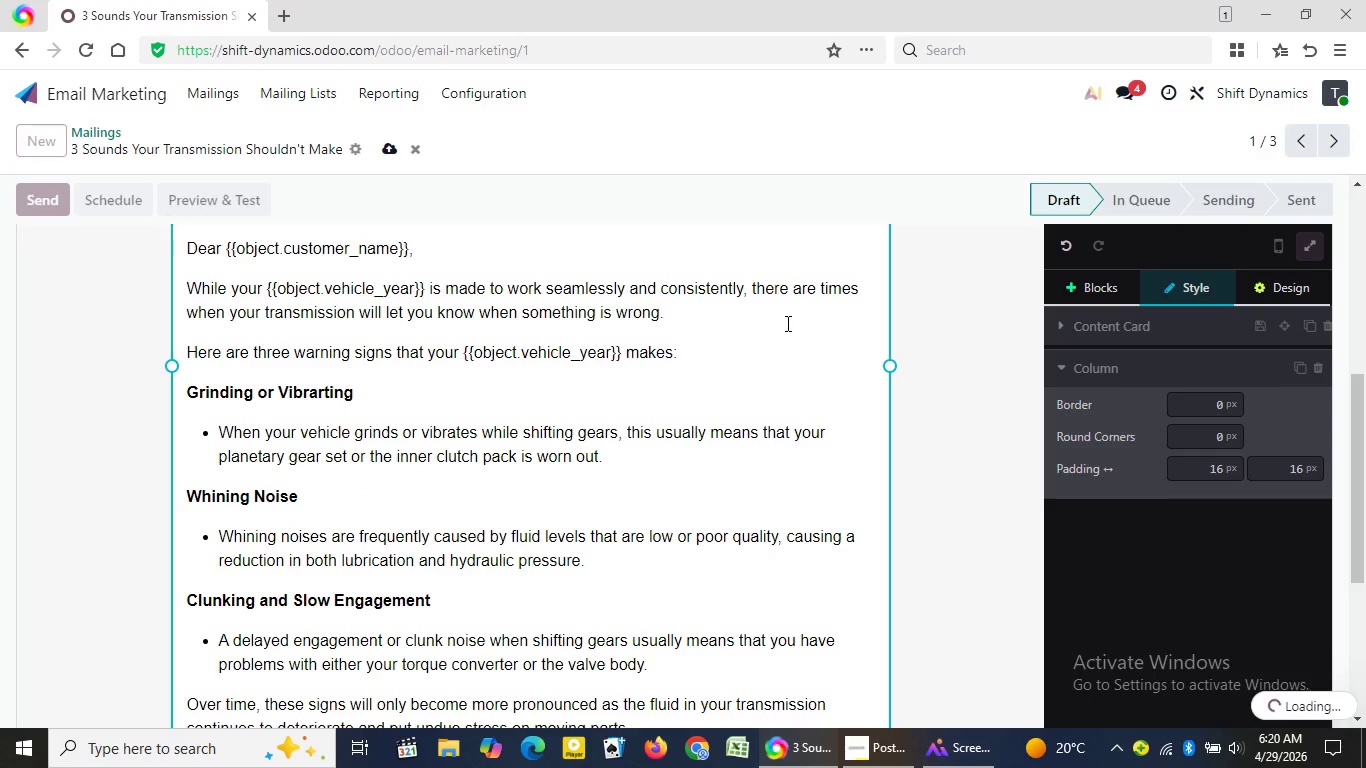 
double_click([1357, 711])
 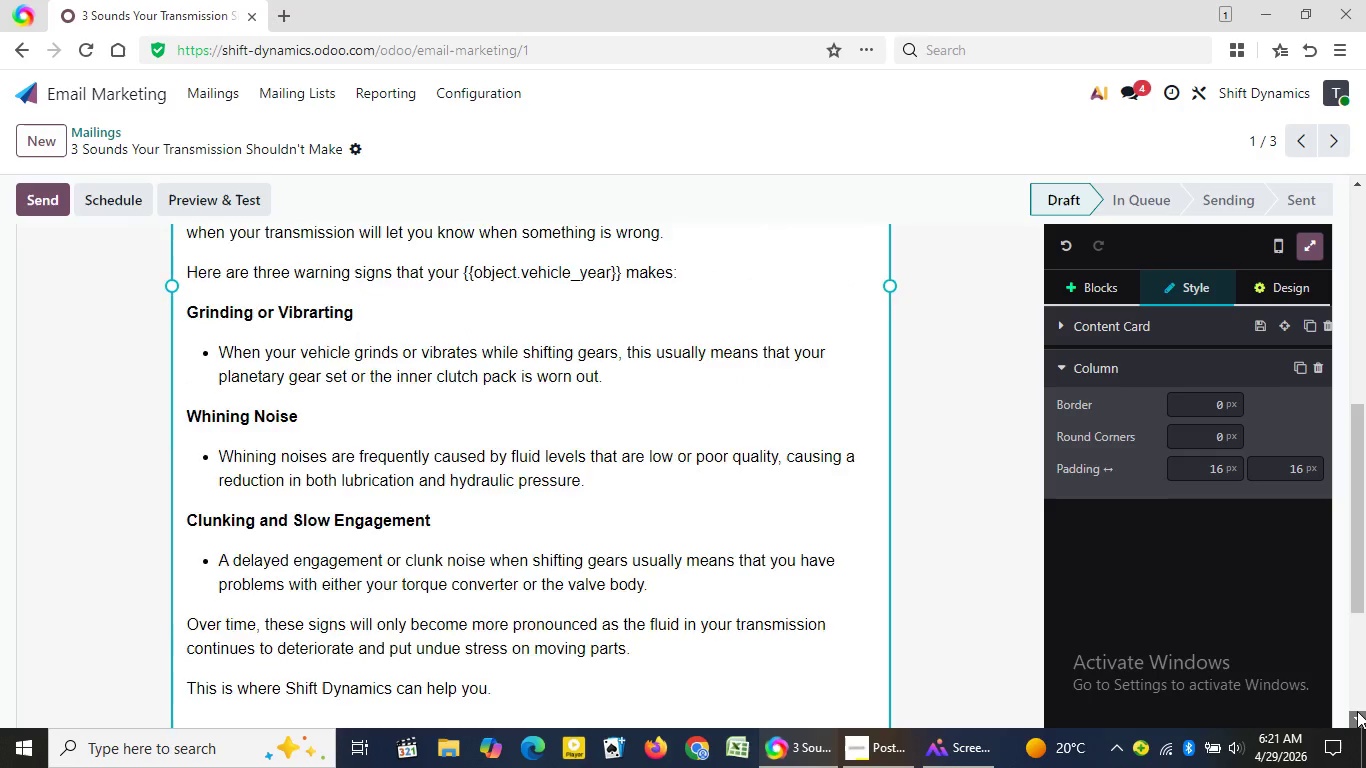 
triple_click([1357, 711])
 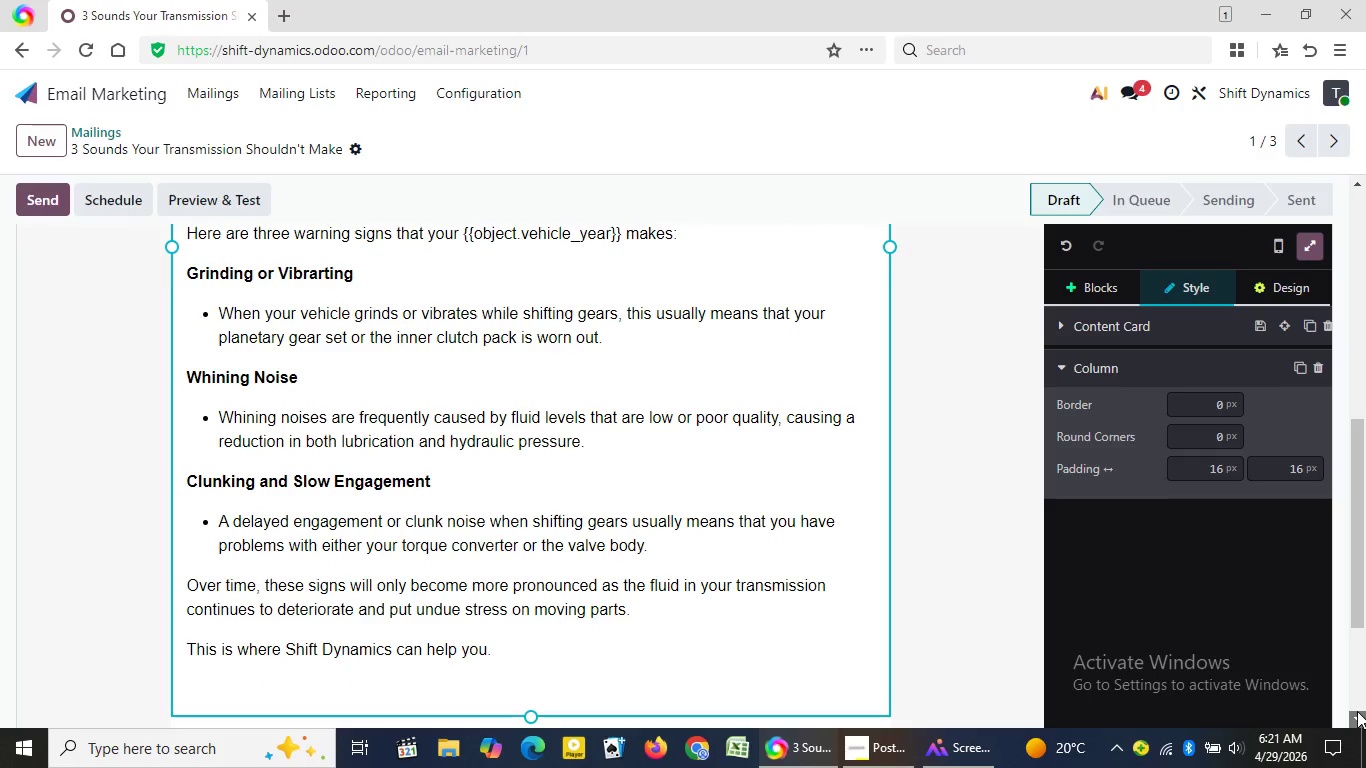 
triple_click([1357, 711])
 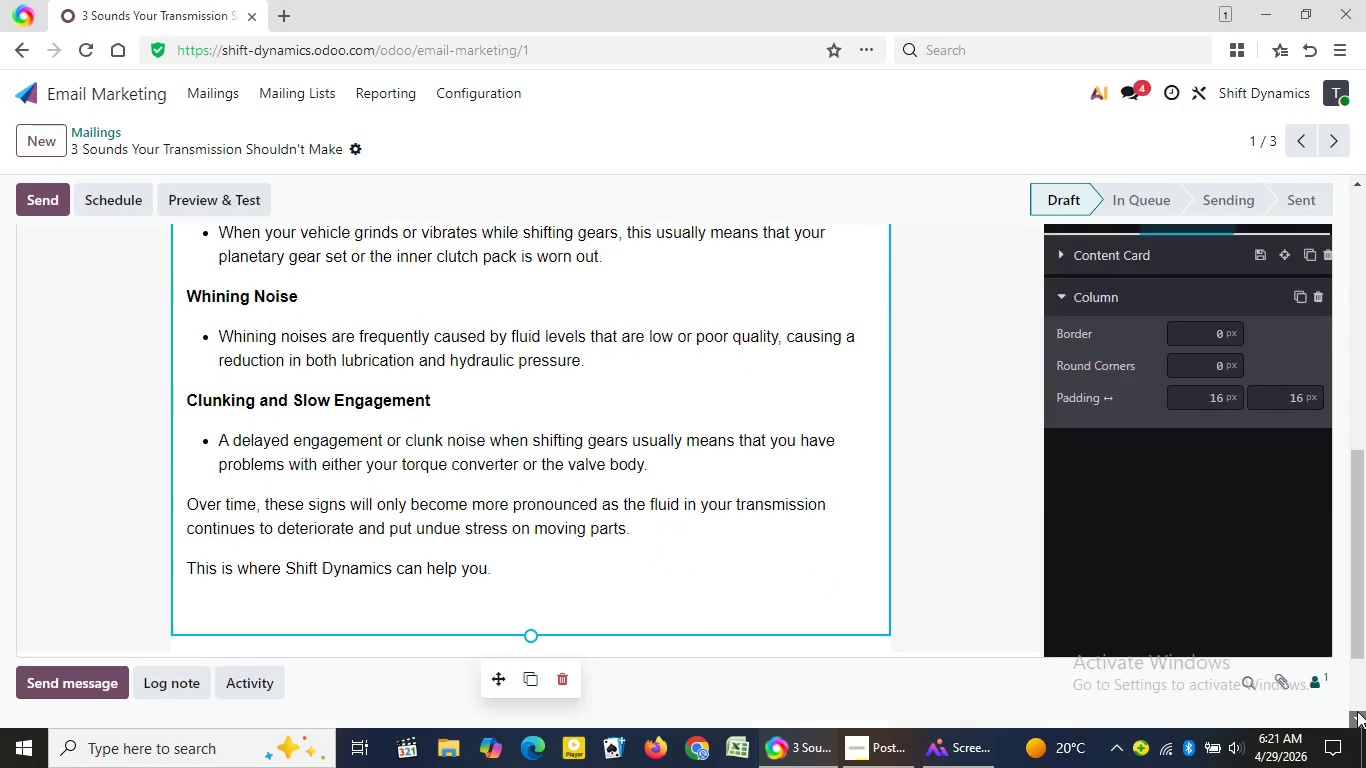 
triple_click([1357, 711])
 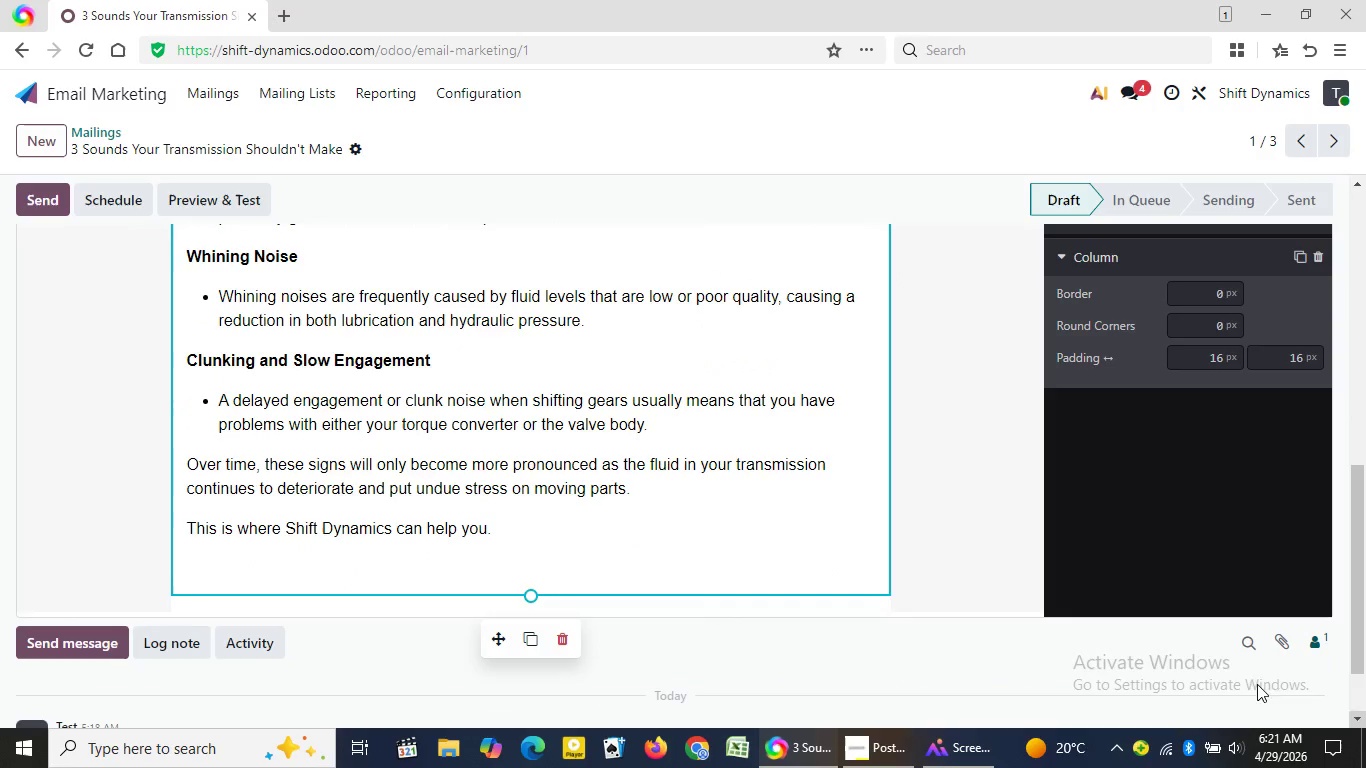 
triple_click([1357, 711])
 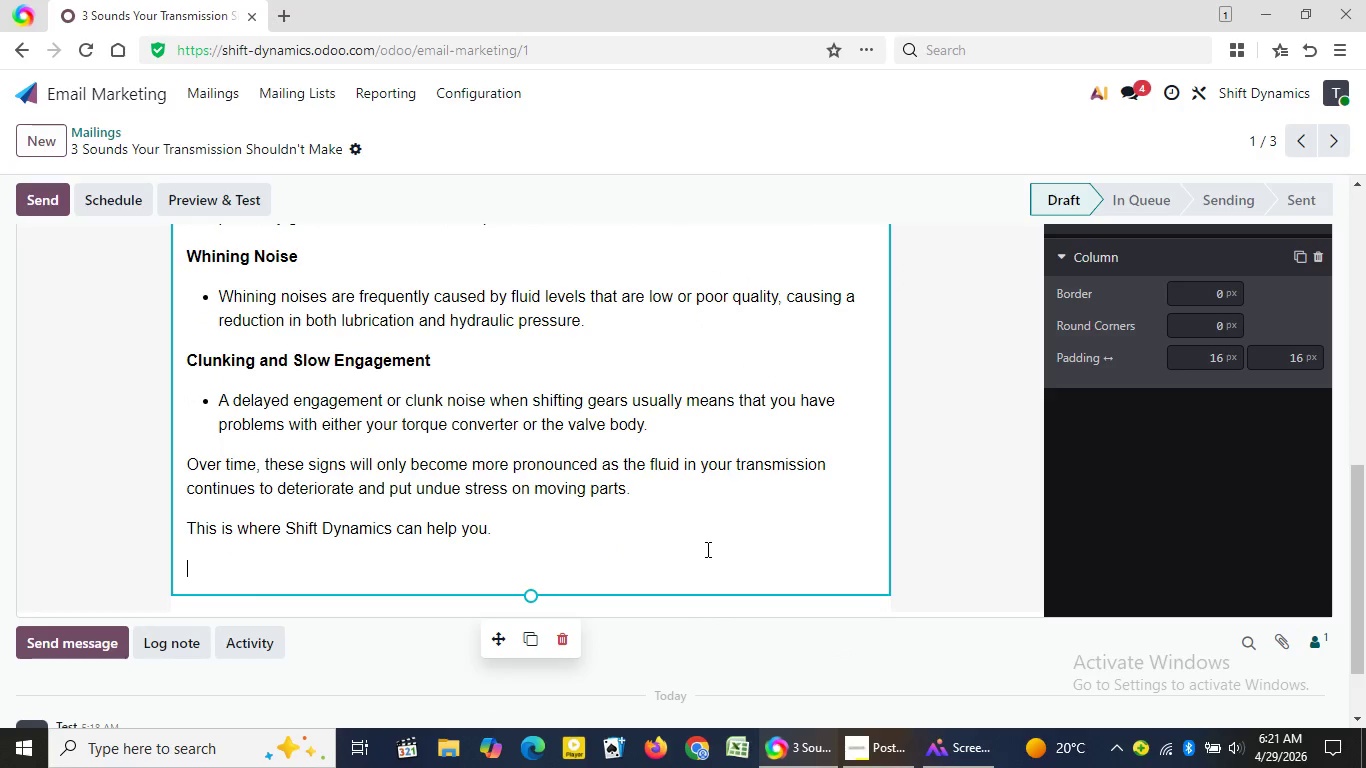 
left_click([706, 549])
 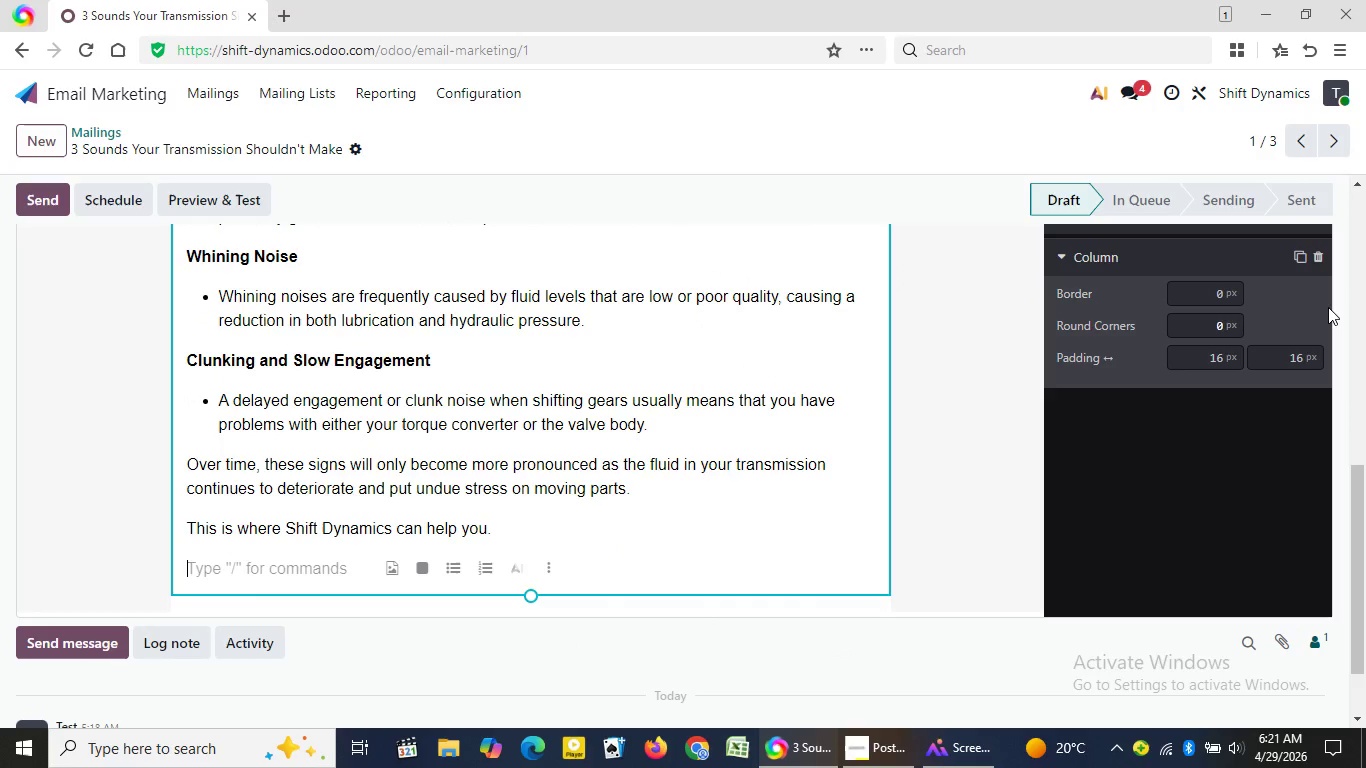 
left_click([1328, 307])
 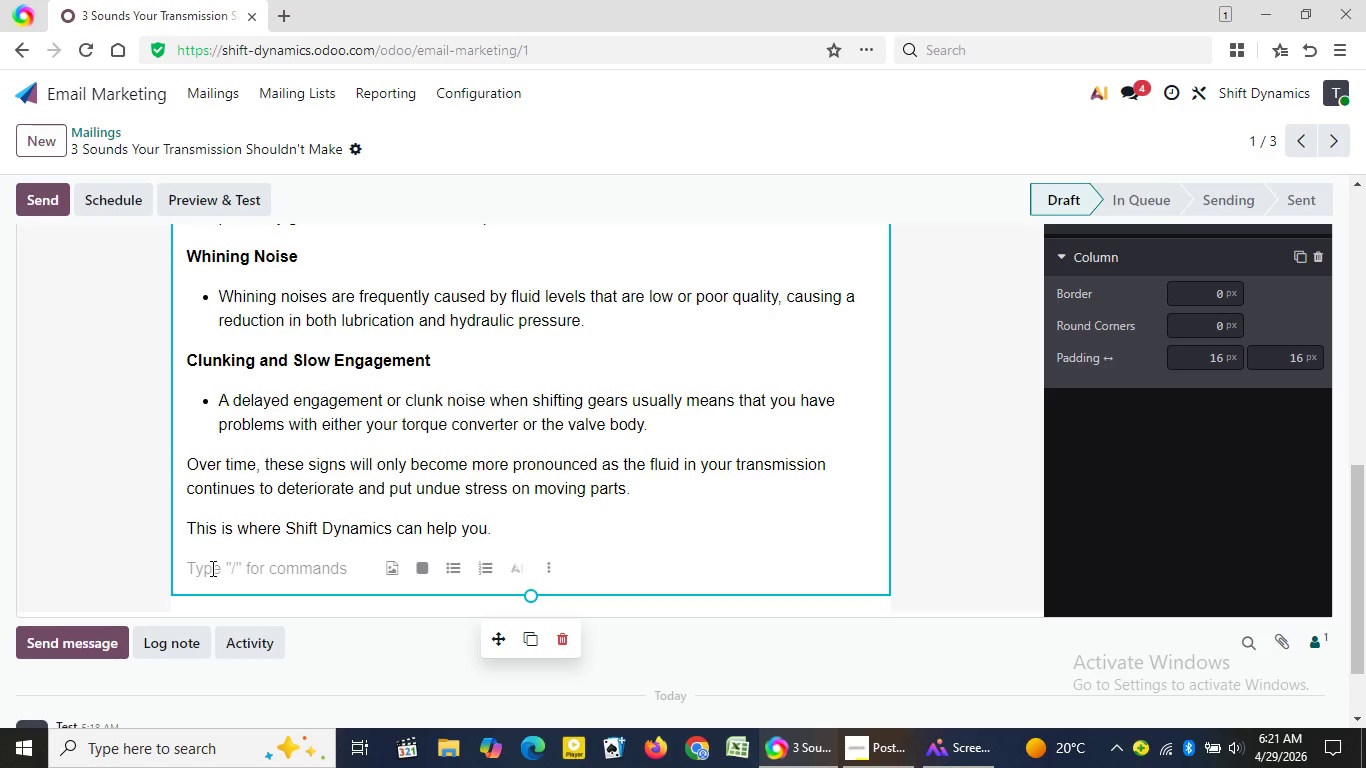 
left_click([211, 568])
 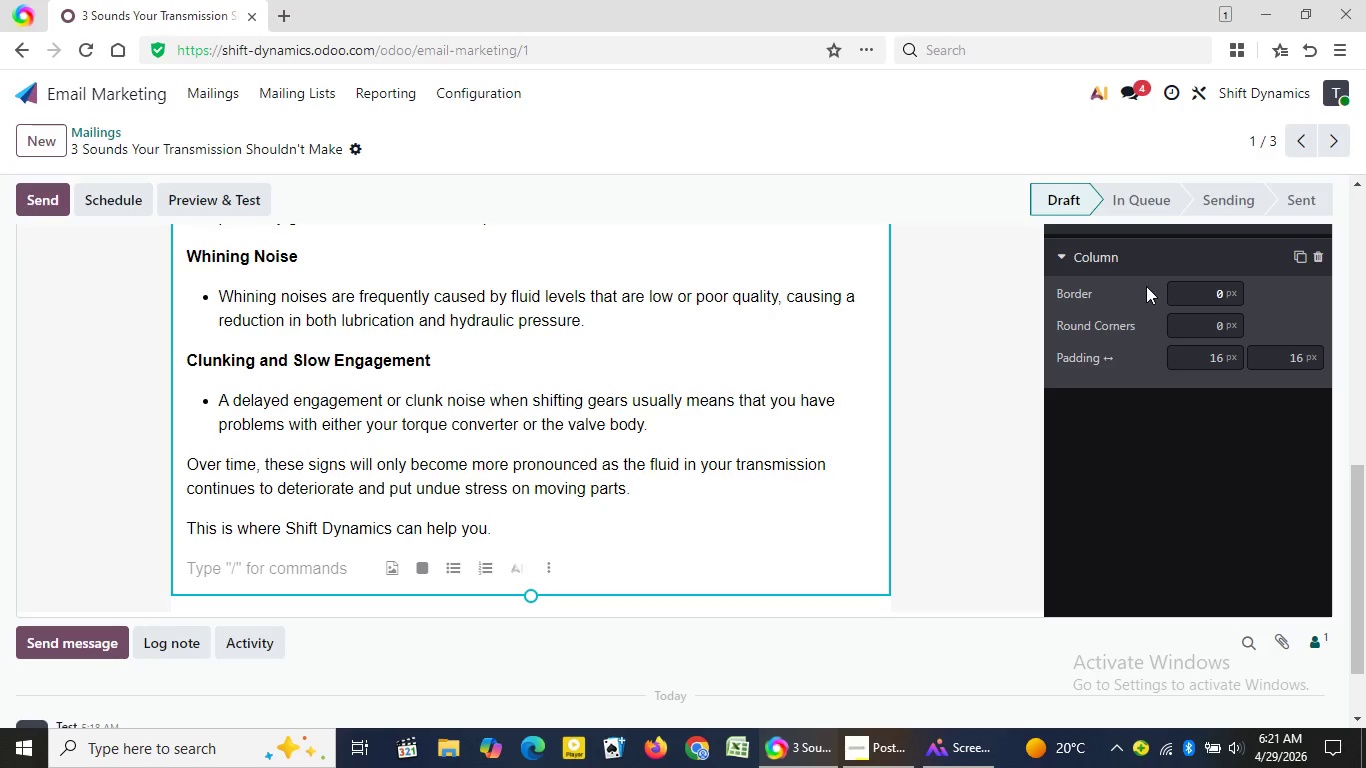 
scroll: coordinate [1185, 337], scroll_direction: up, amount: 3.0
 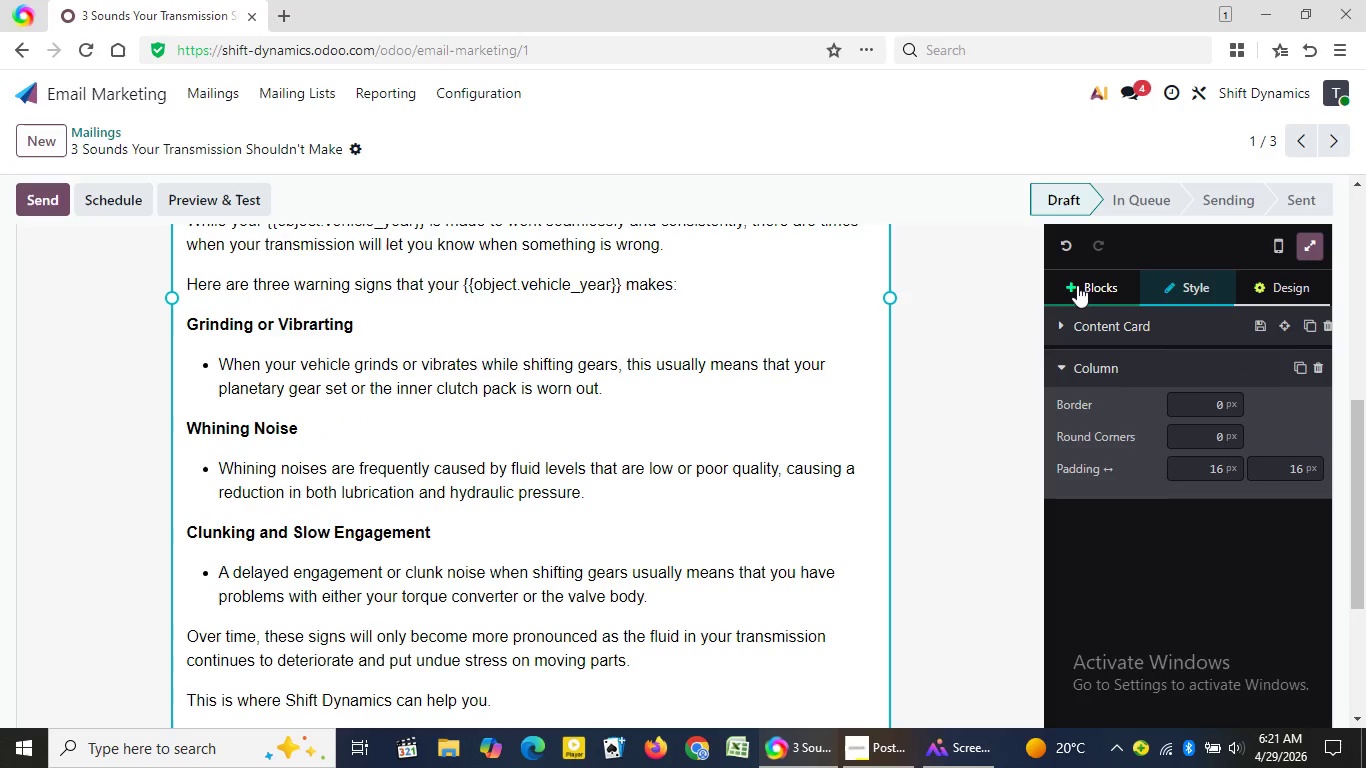 
left_click([1077, 285])
 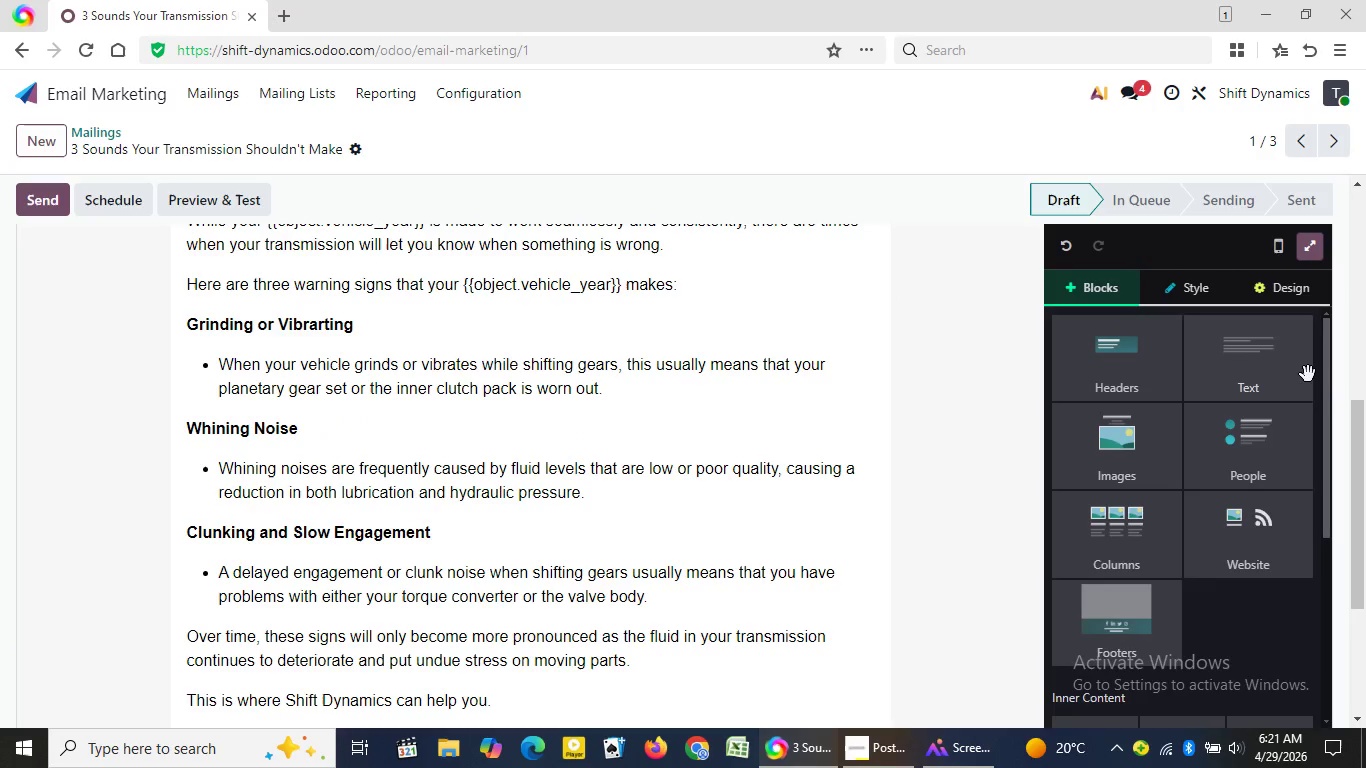 
left_click_drag(start_coordinate=[1323, 344], to_coordinate=[1321, 583])
 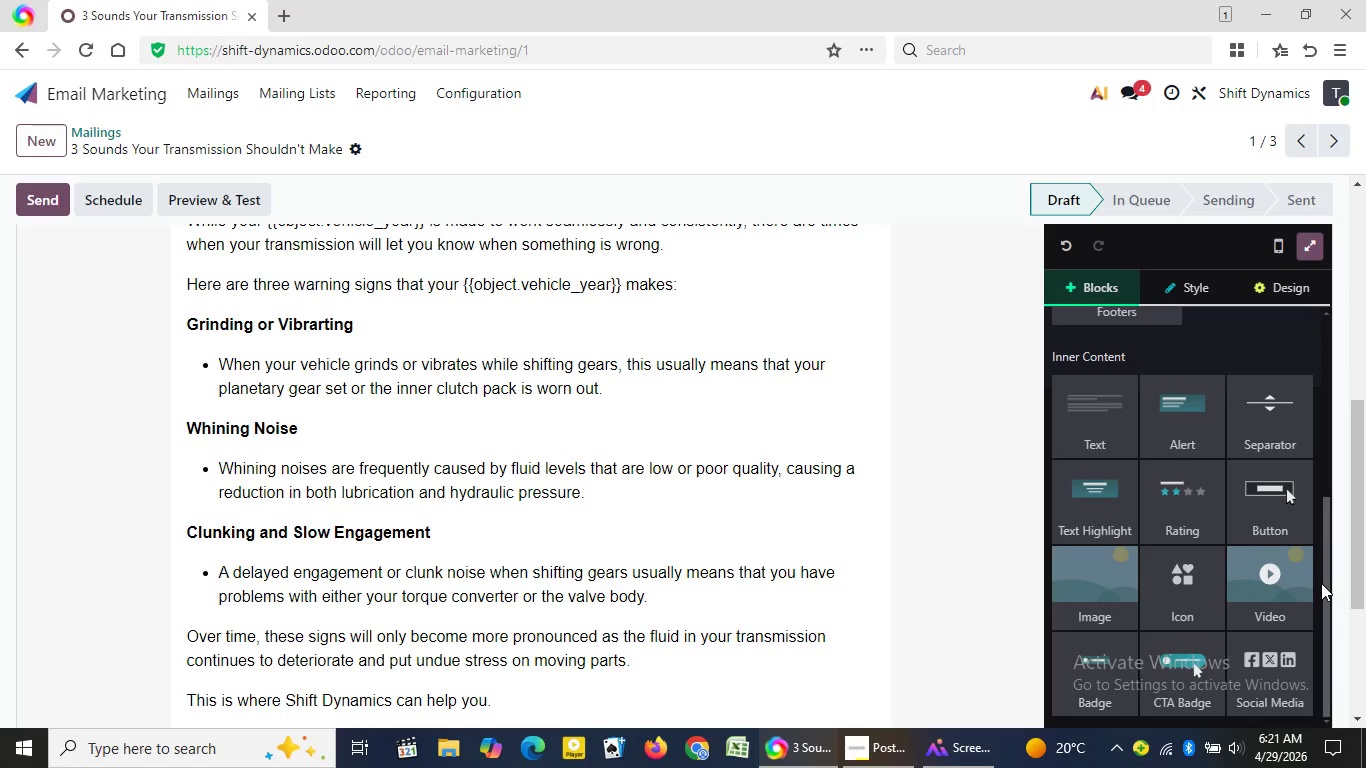 
left_click_drag(start_coordinate=[1362, 448], to_coordinate=[1365, 524])
 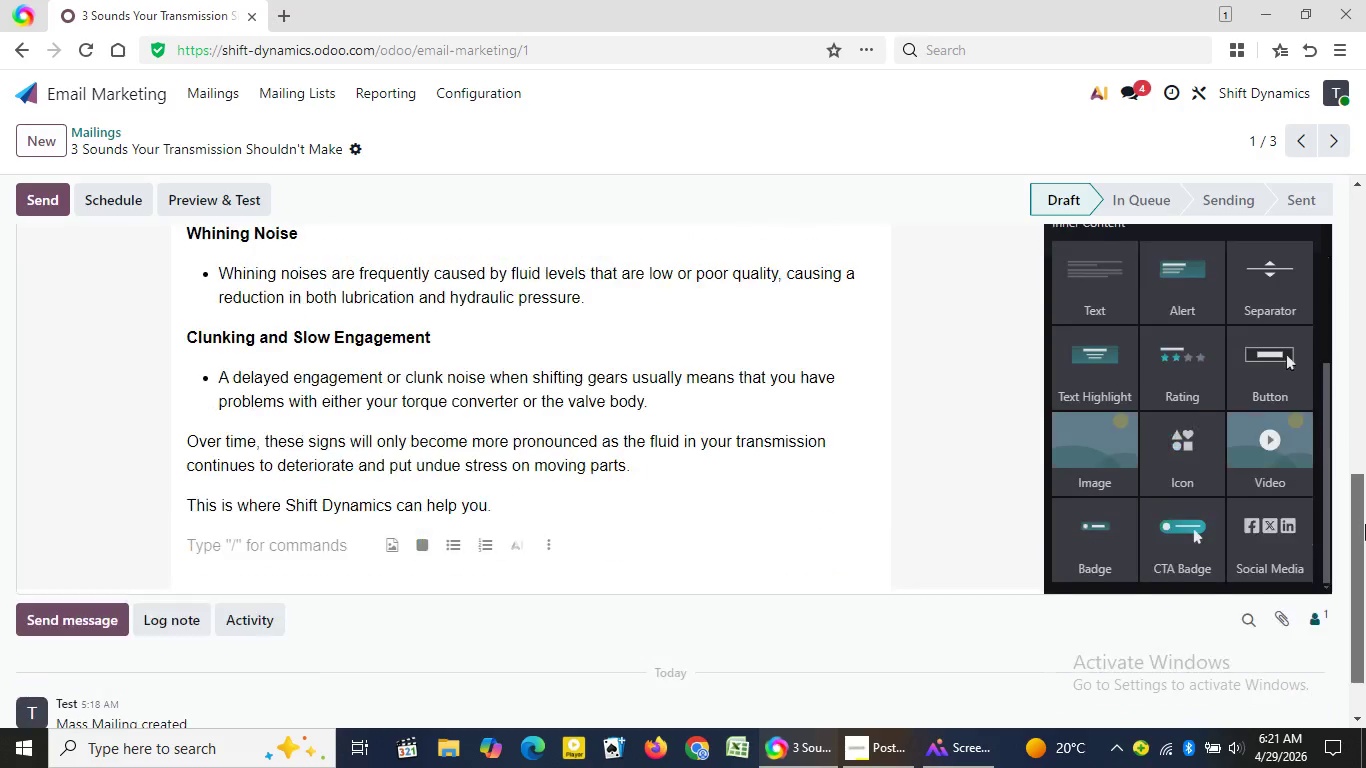 
left_click_drag(start_coordinate=[1209, 552], to_coordinate=[543, 565])
 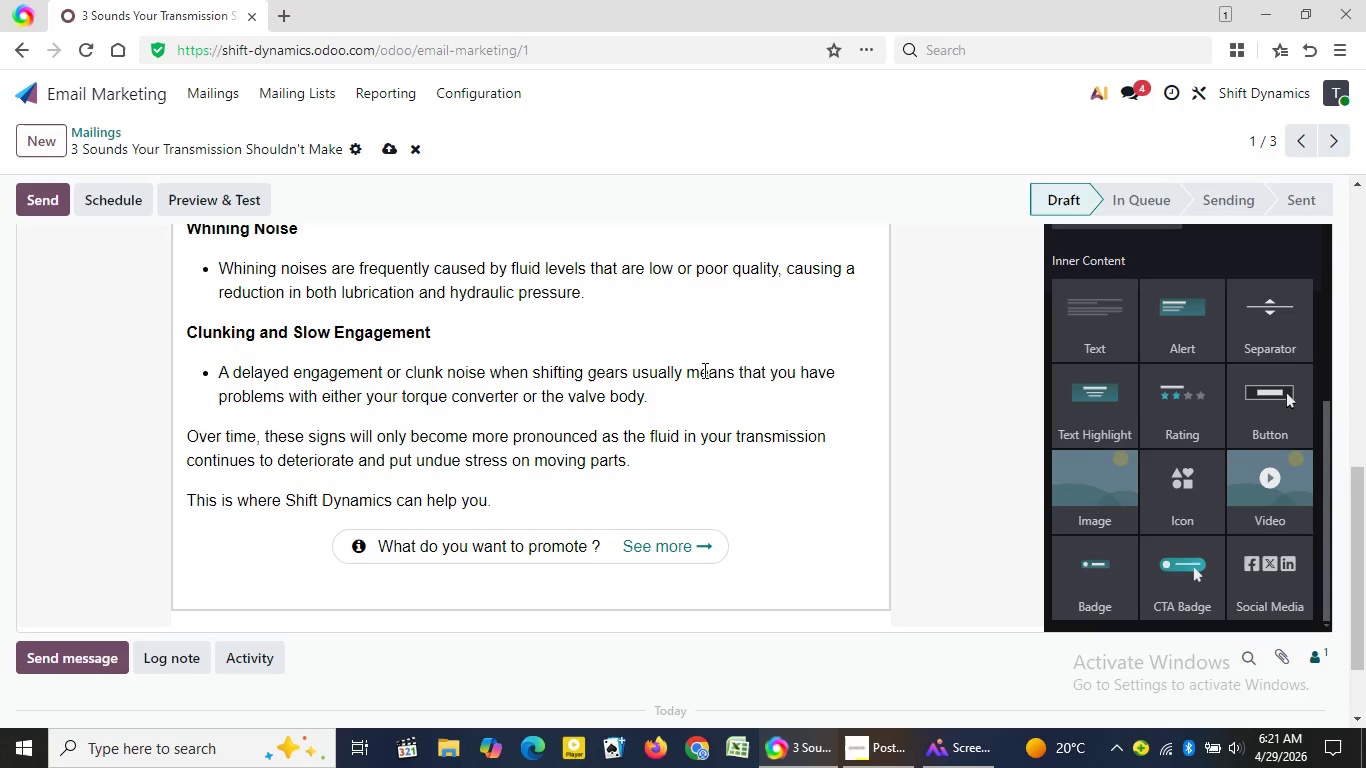 
left_click([394, 151])
 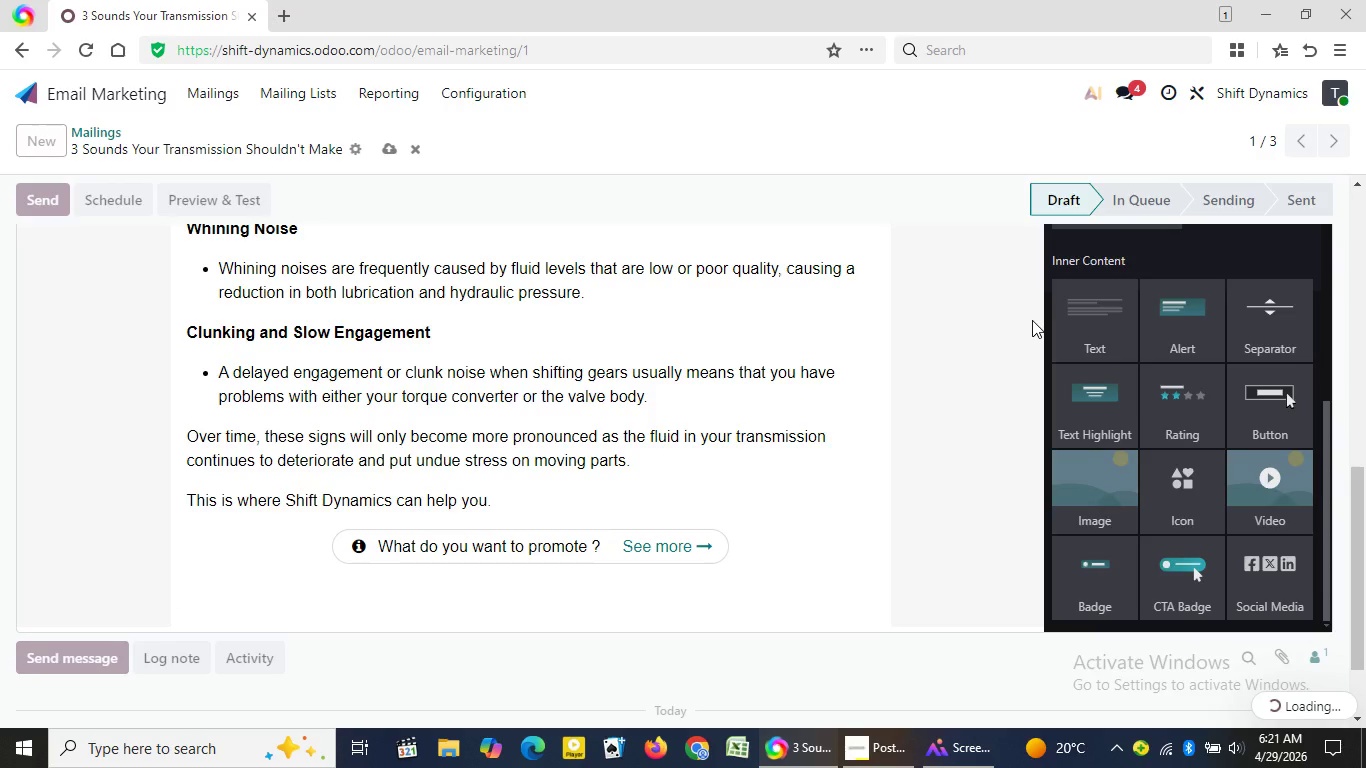 
left_click_drag(start_coordinate=[1356, 491], to_coordinate=[1357, 196])
 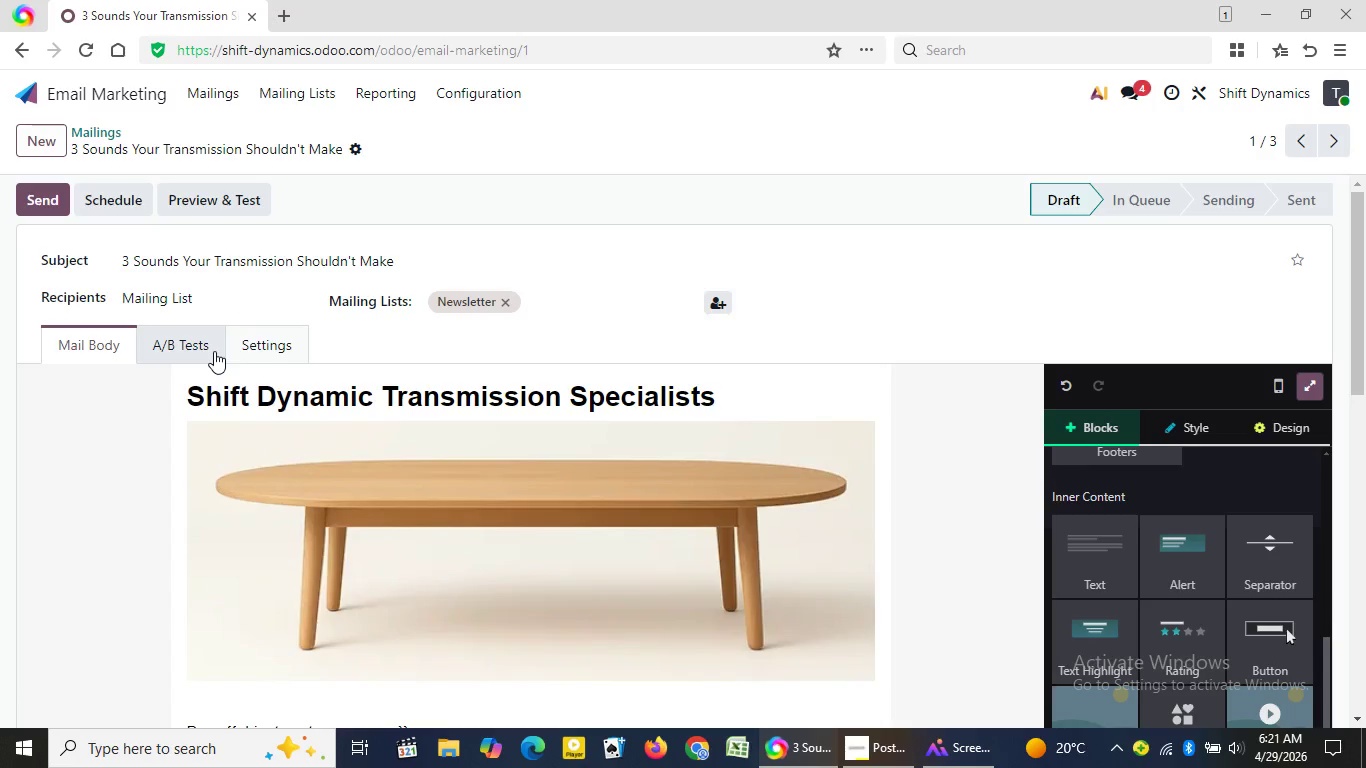 
left_click([251, 355])
 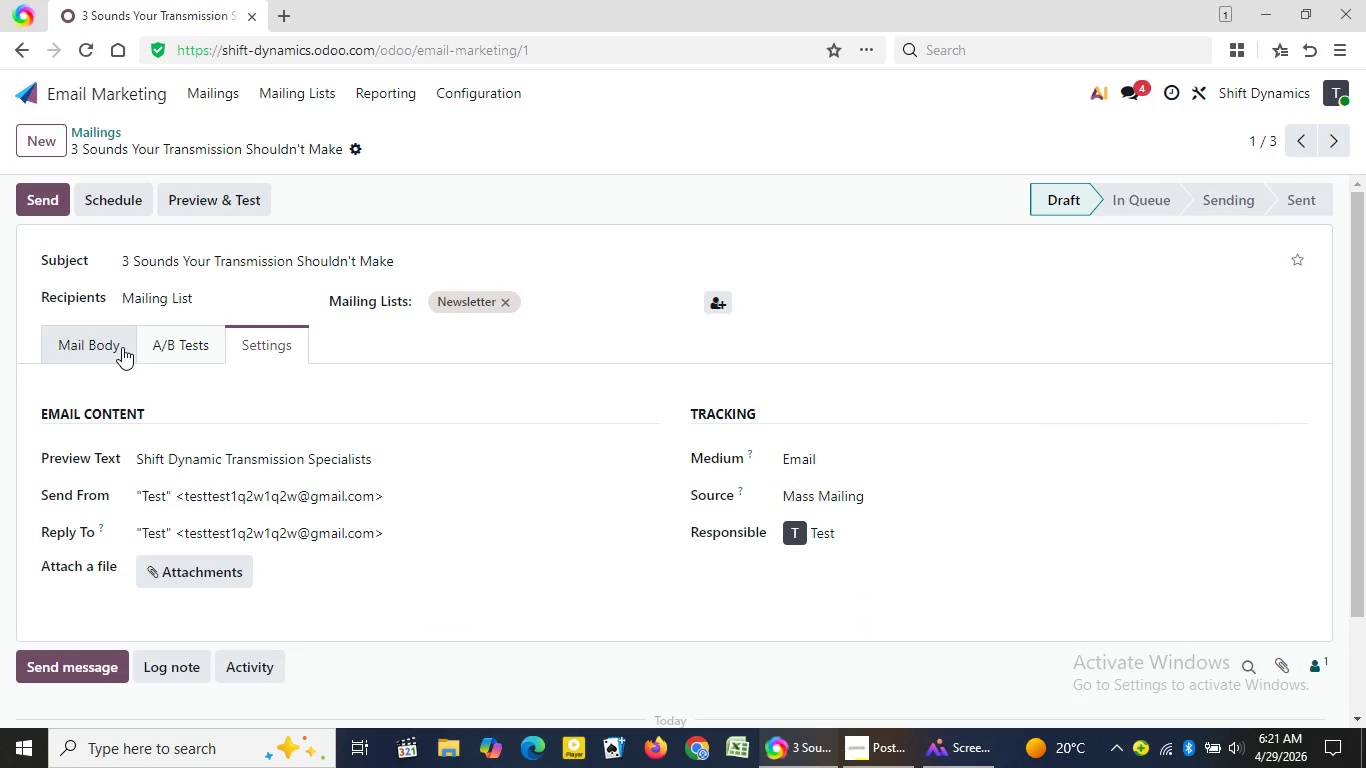 
left_click([122, 347])
 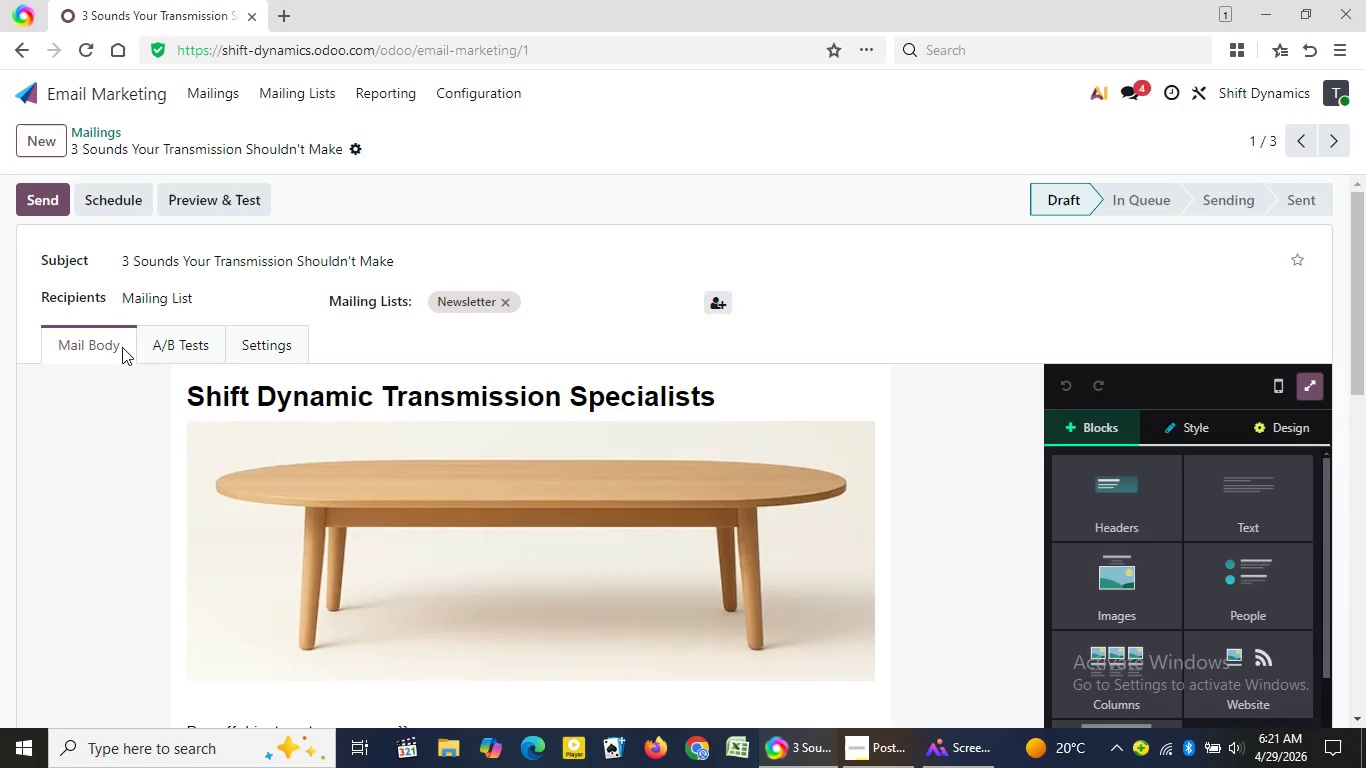 
wait(8.72)
 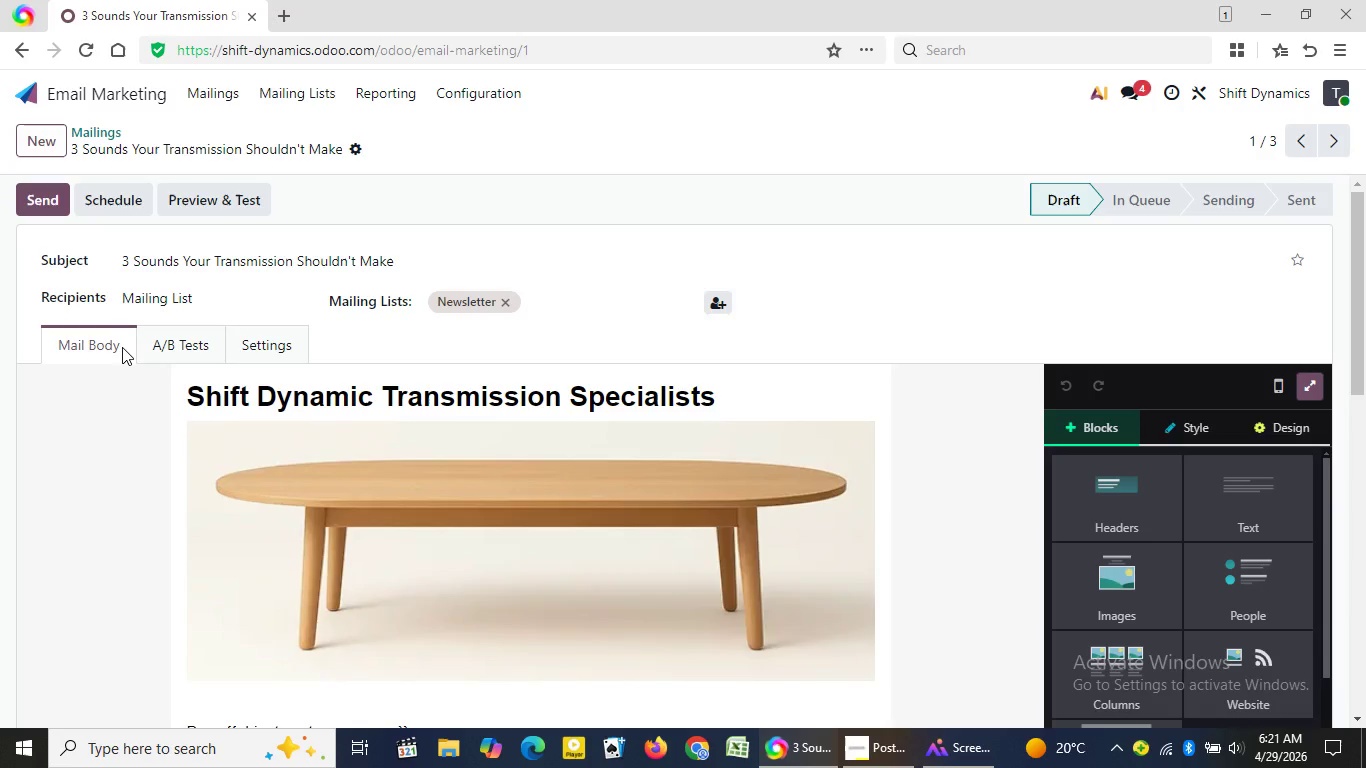 
left_click([214, 81])
 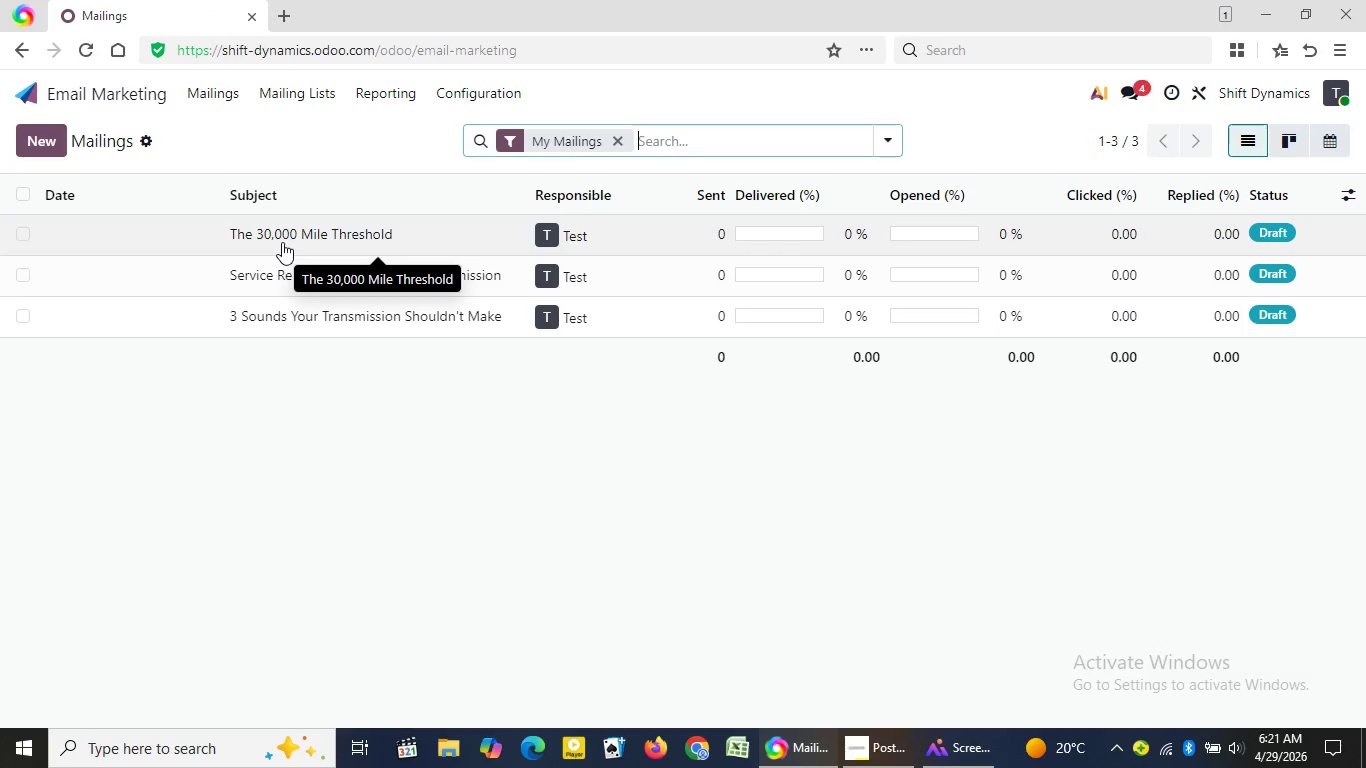 
wait(5.05)
 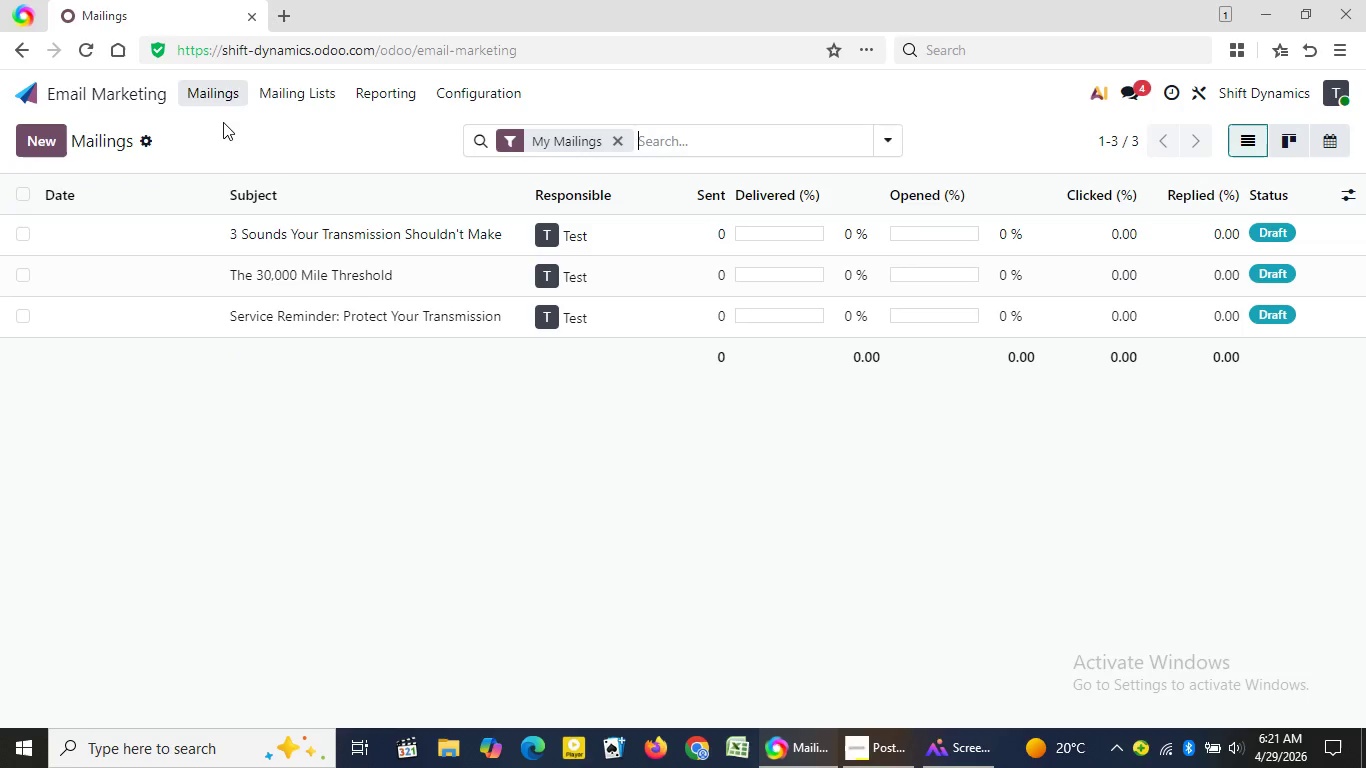 
left_click([289, 236])
 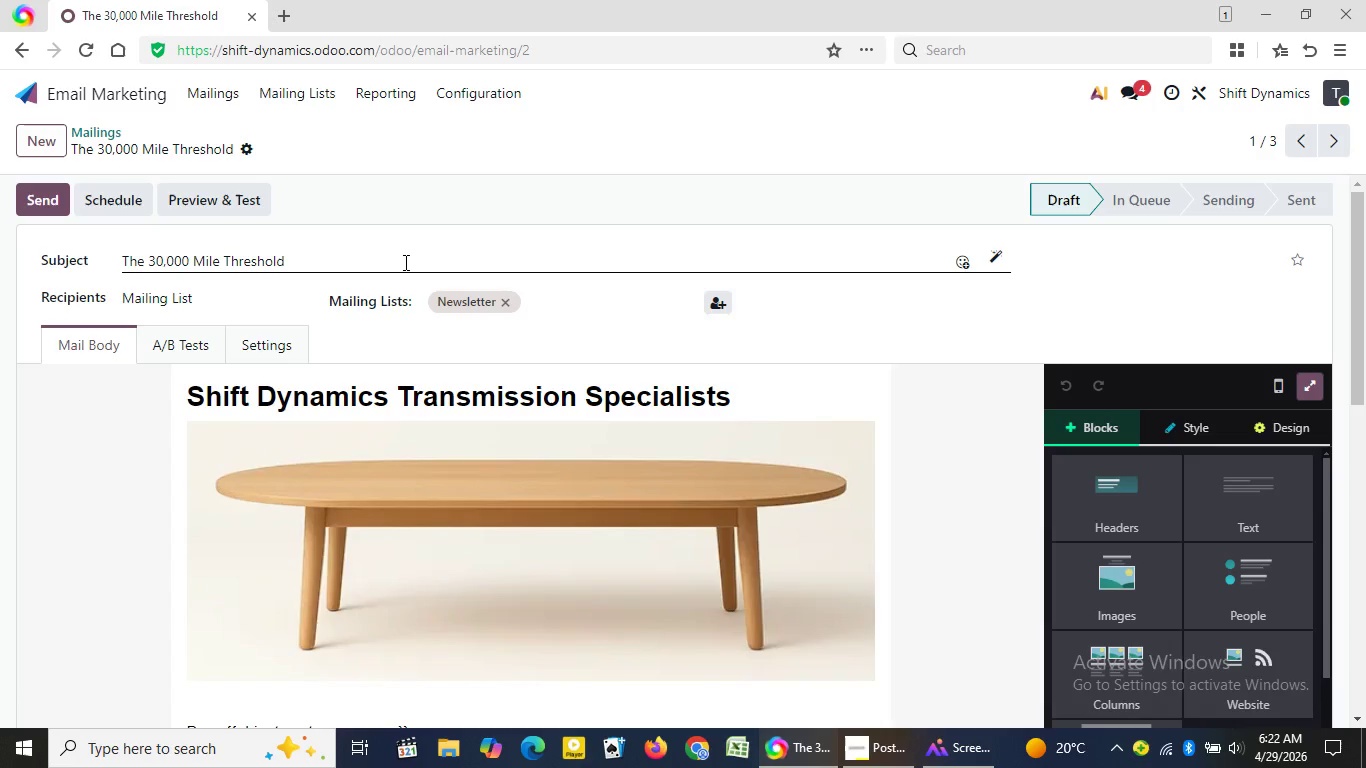 
wait(14.58)
 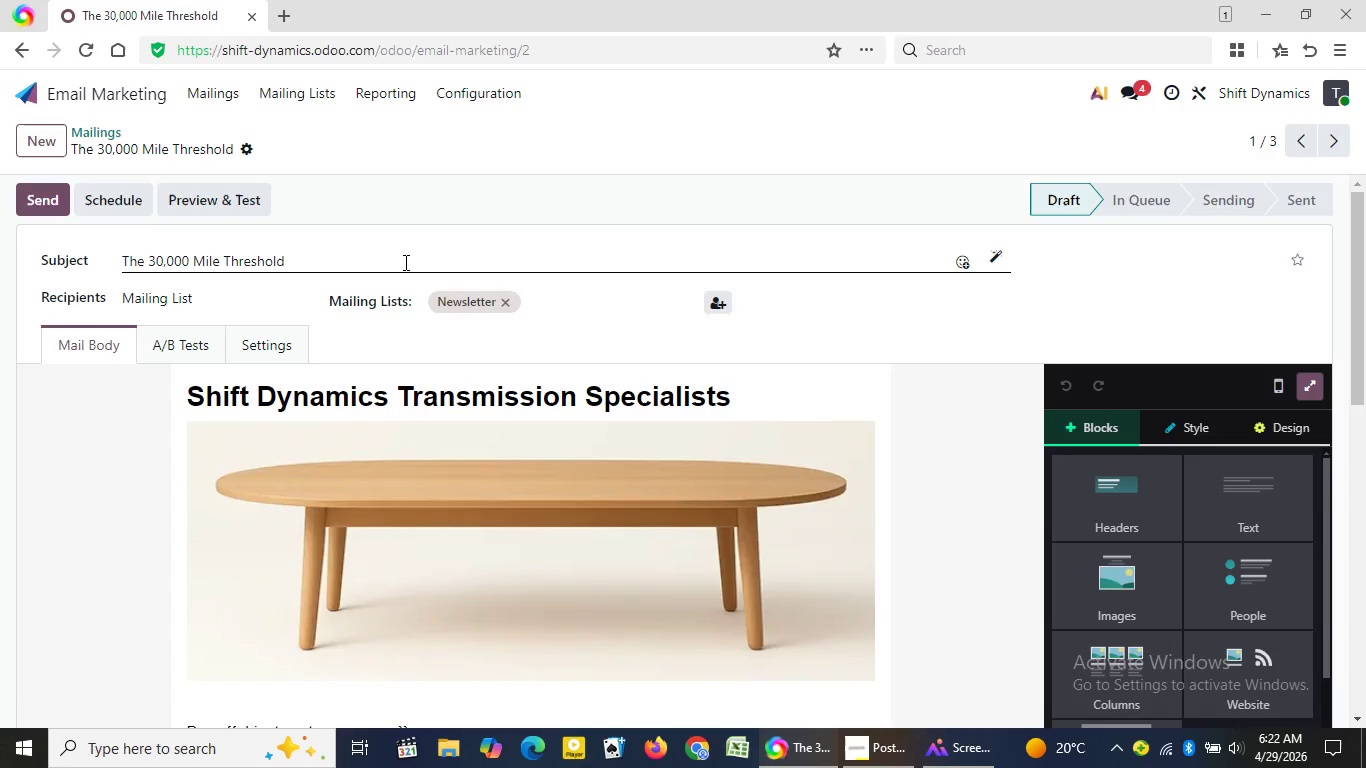 
left_click([211, 96])
 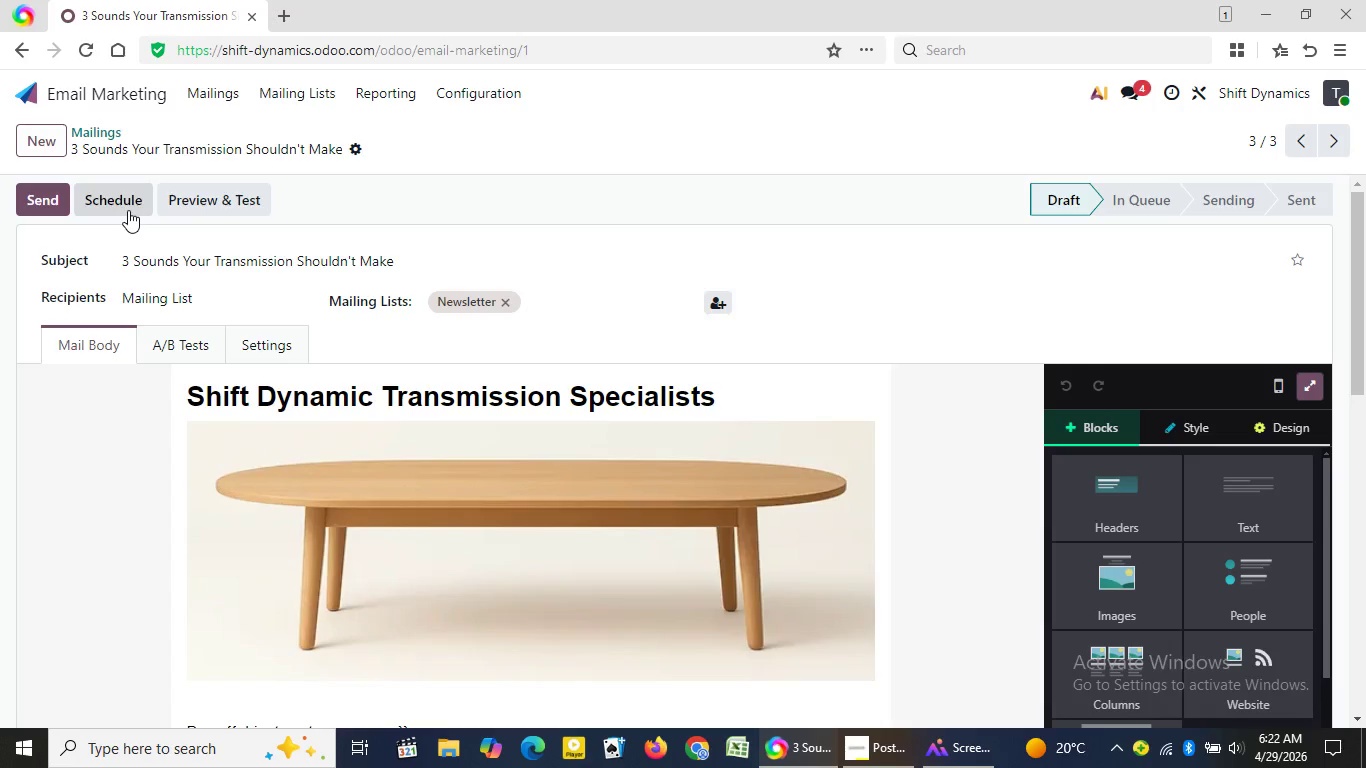 
wait(30.05)
 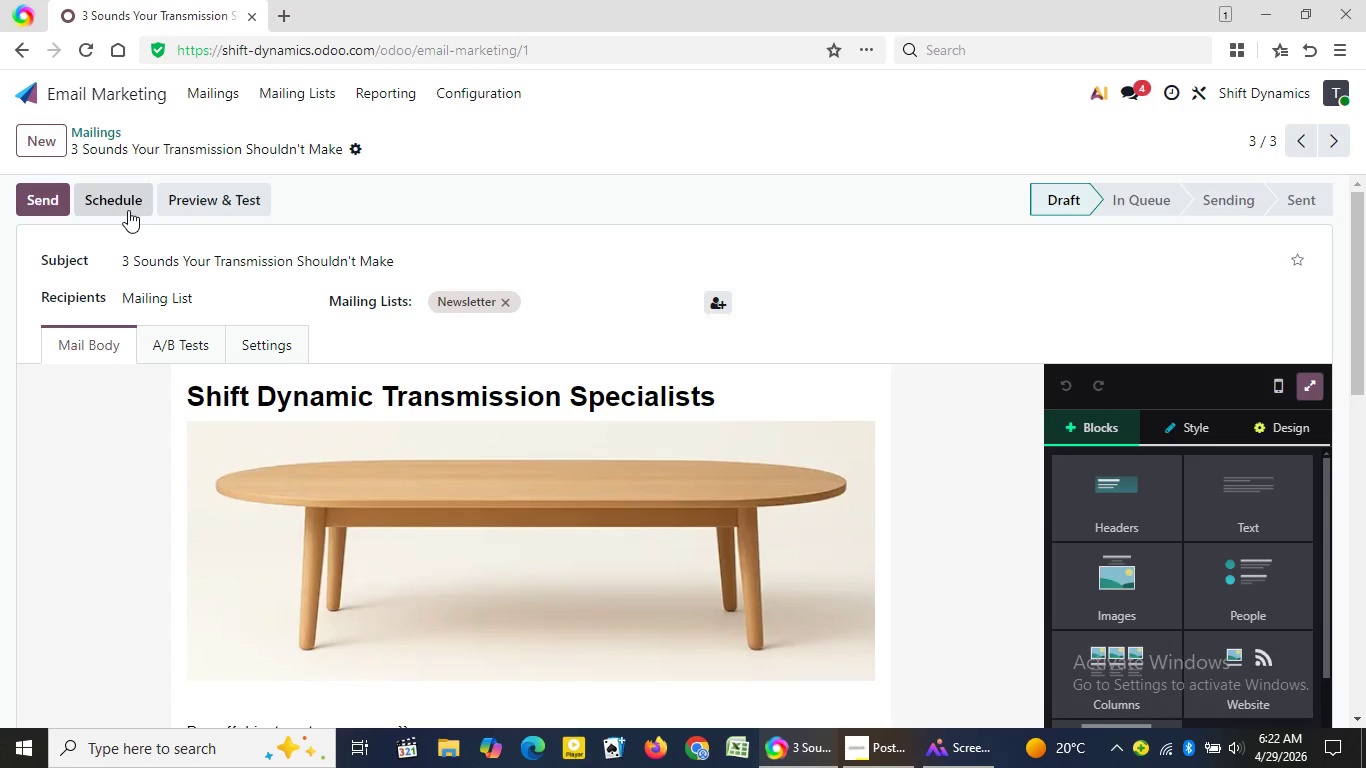 
left_click_drag(start_coordinate=[1351, 330], to_coordinate=[1339, 308])
 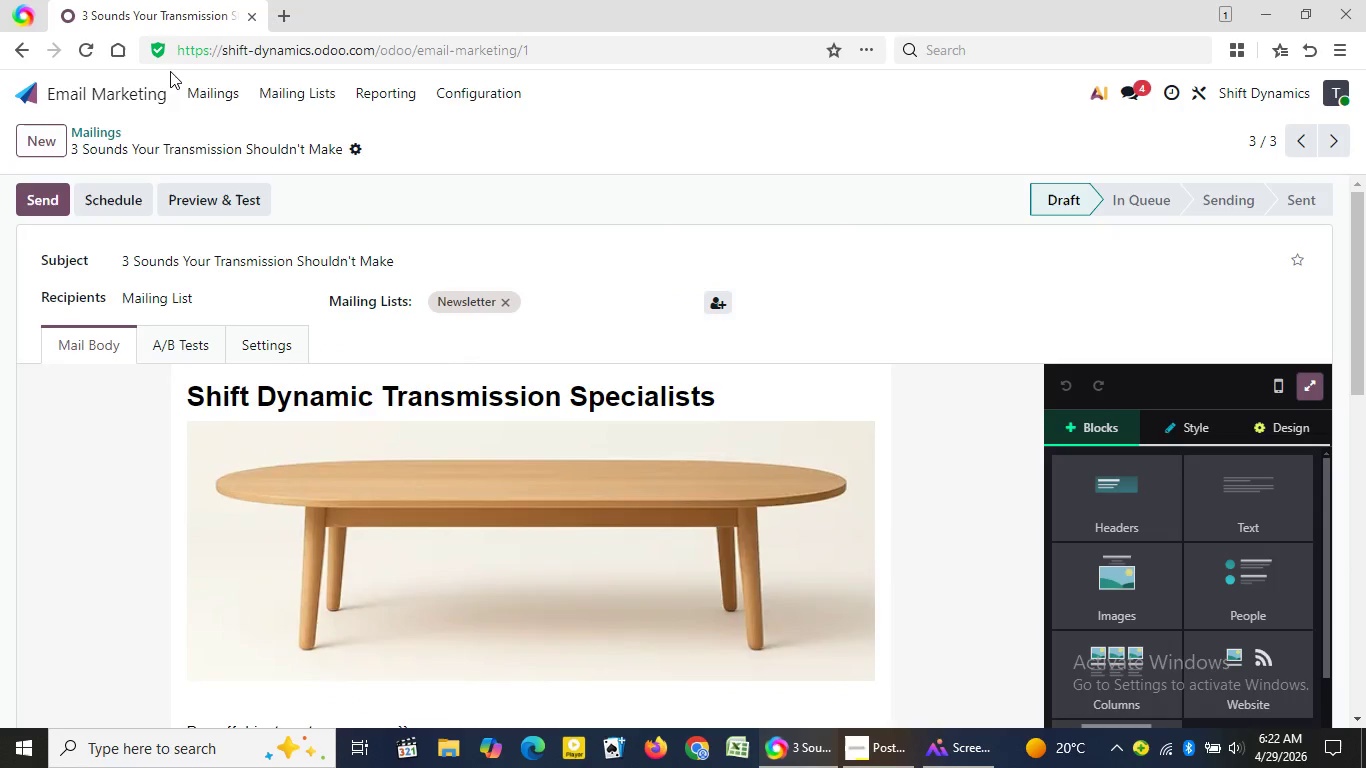 
left_click([204, 102])
 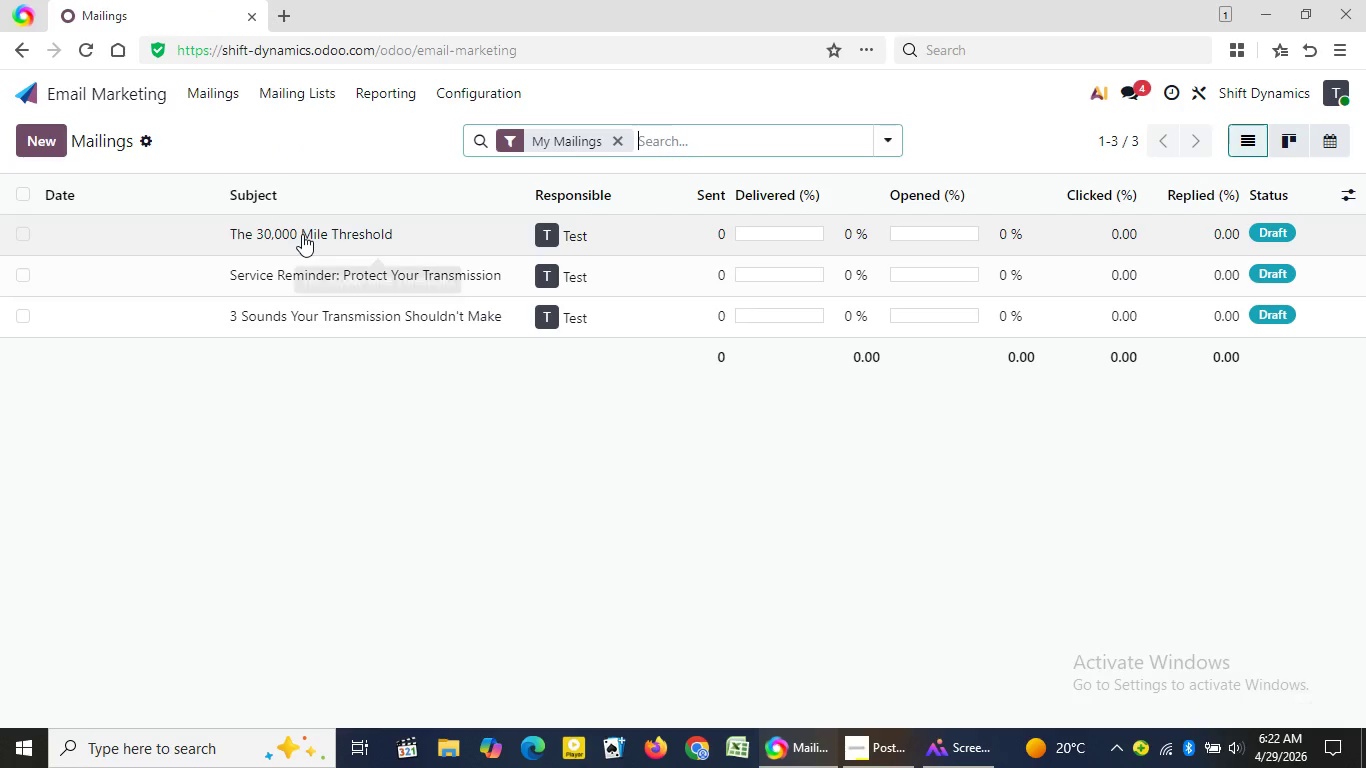 
left_click([302, 234])
 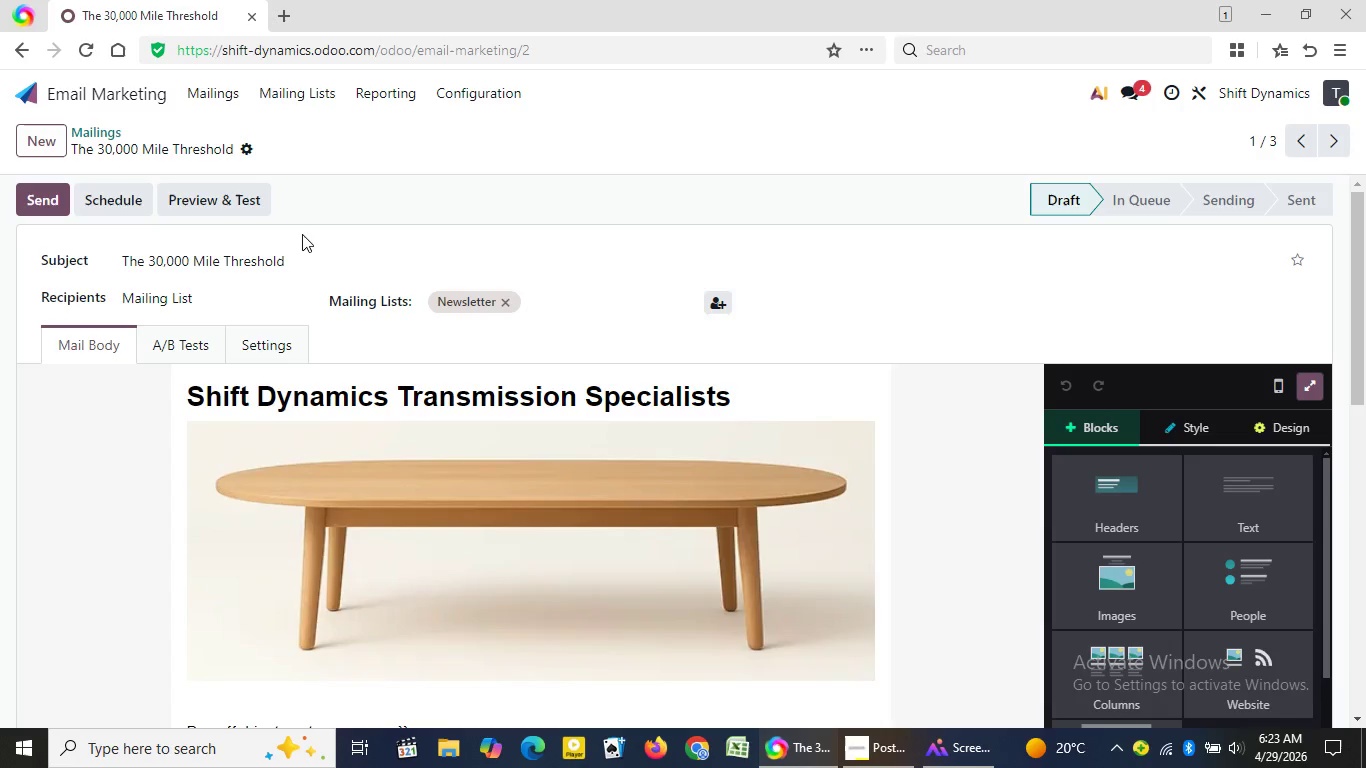 
wait(11.7)
 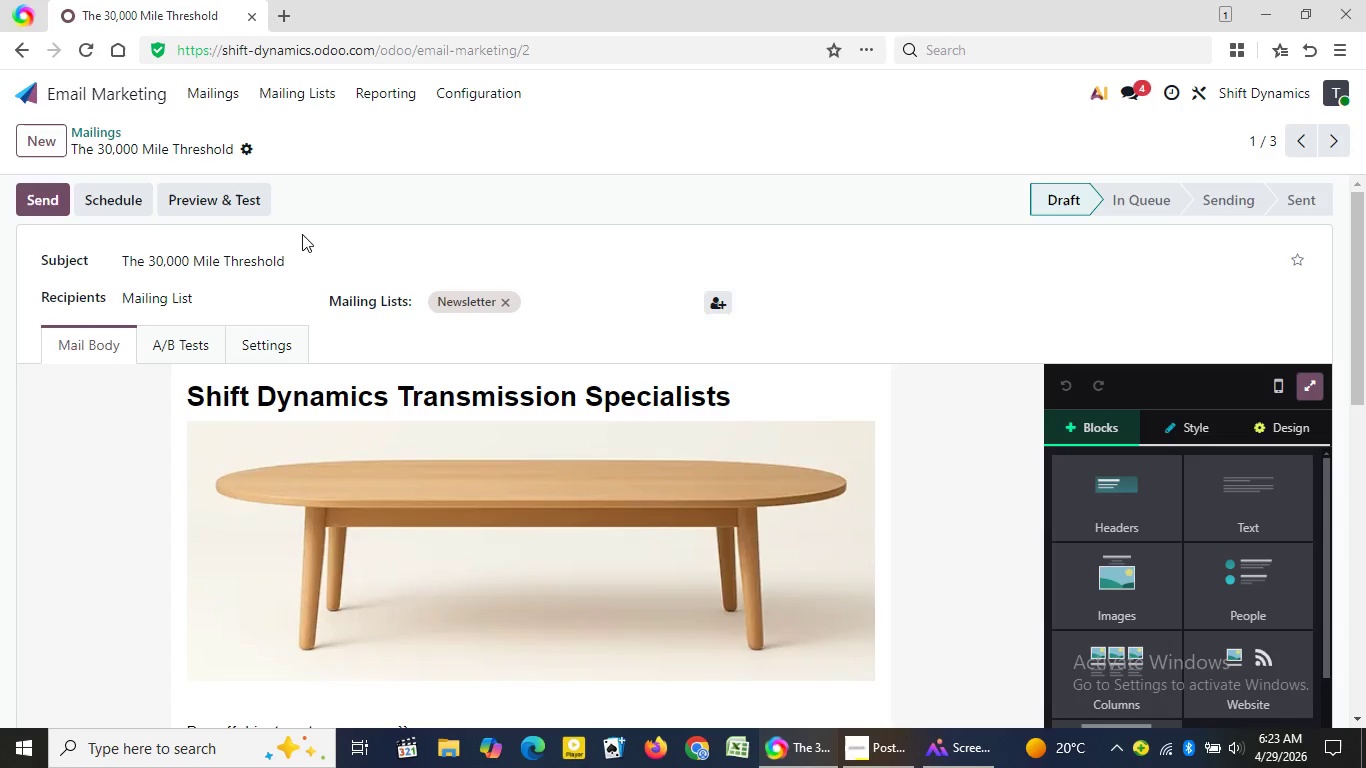 
left_click([1357, 434])
 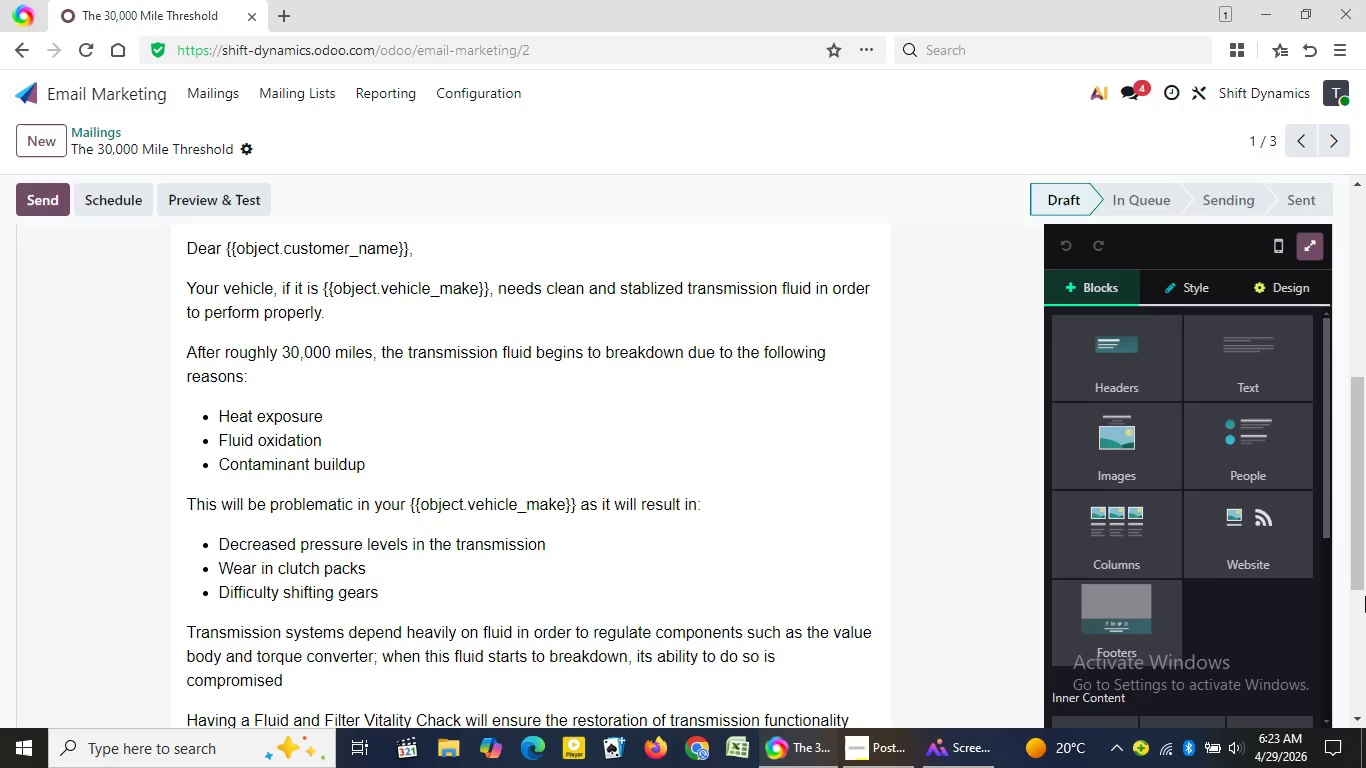 
wait(26.38)
 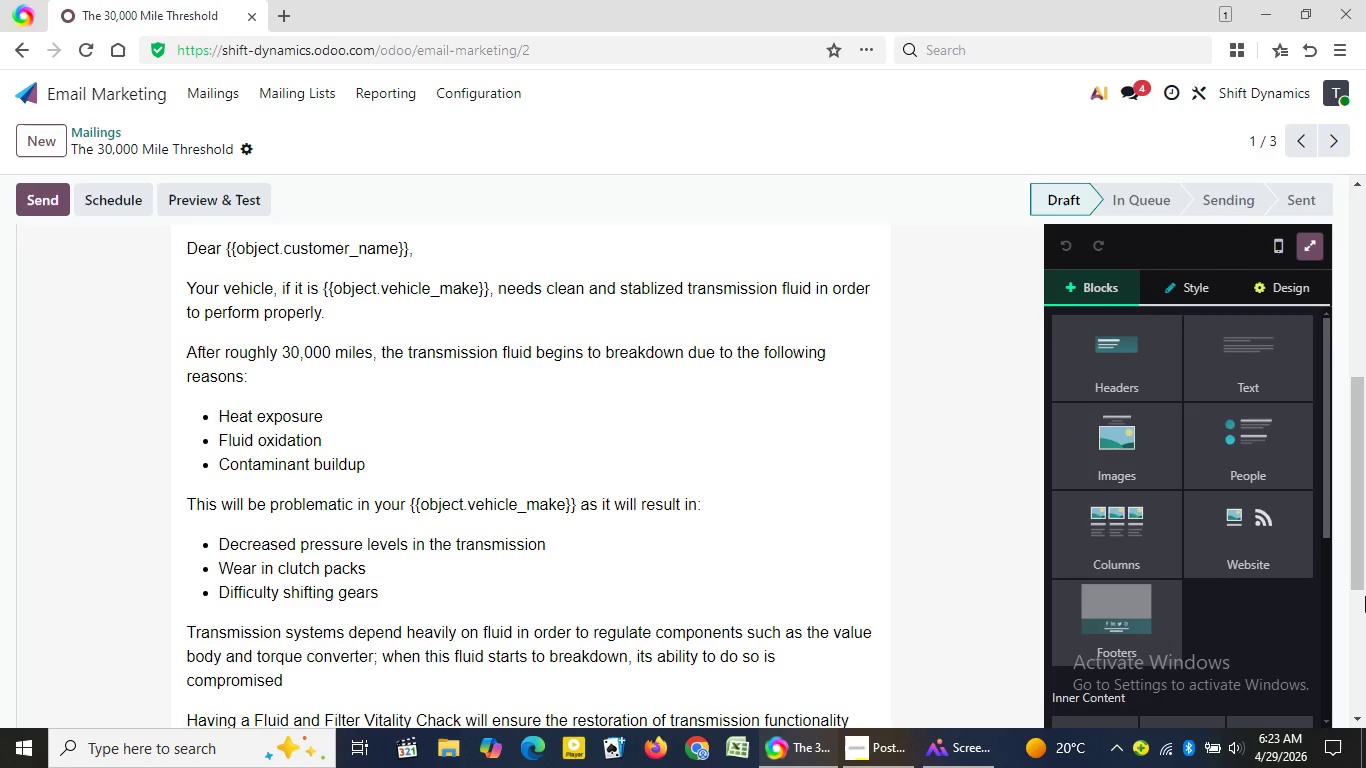 
double_click([1356, 722])
 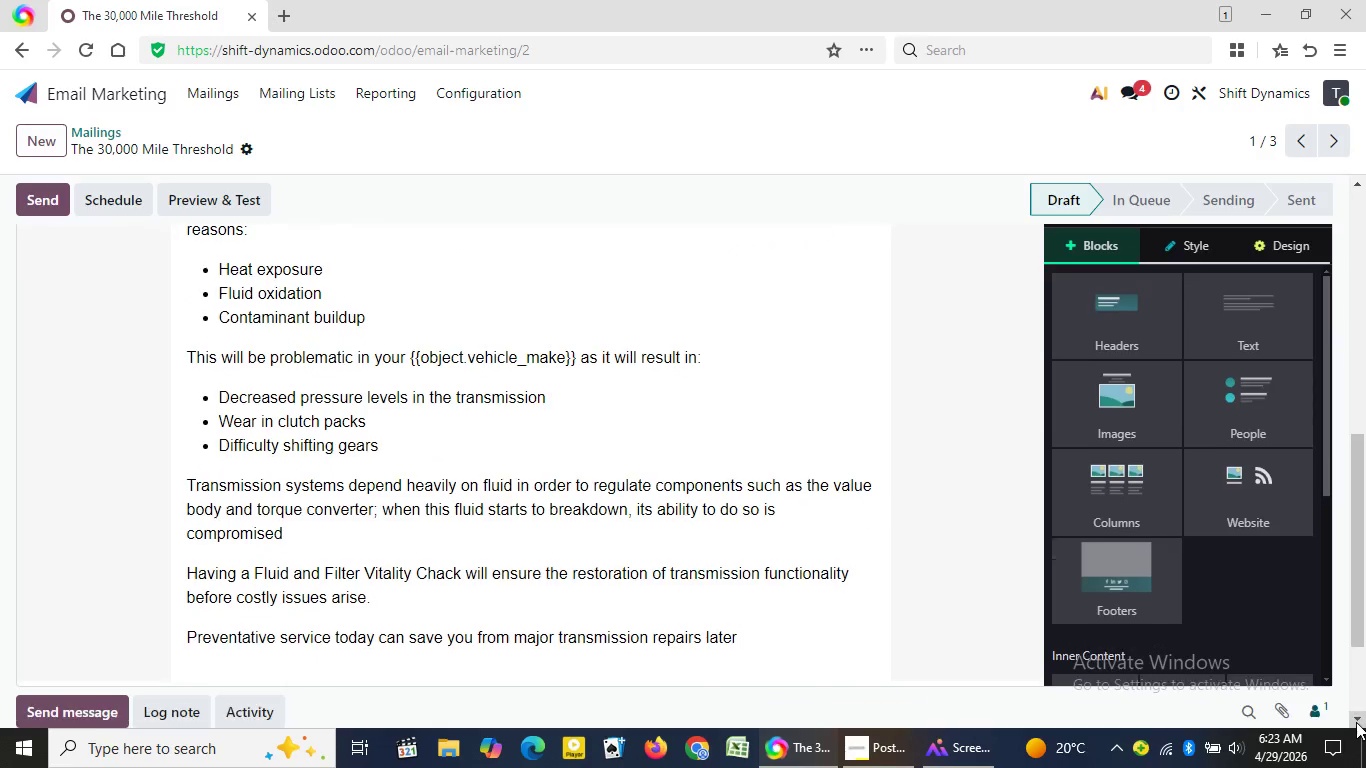 
triple_click([1356, 722])
 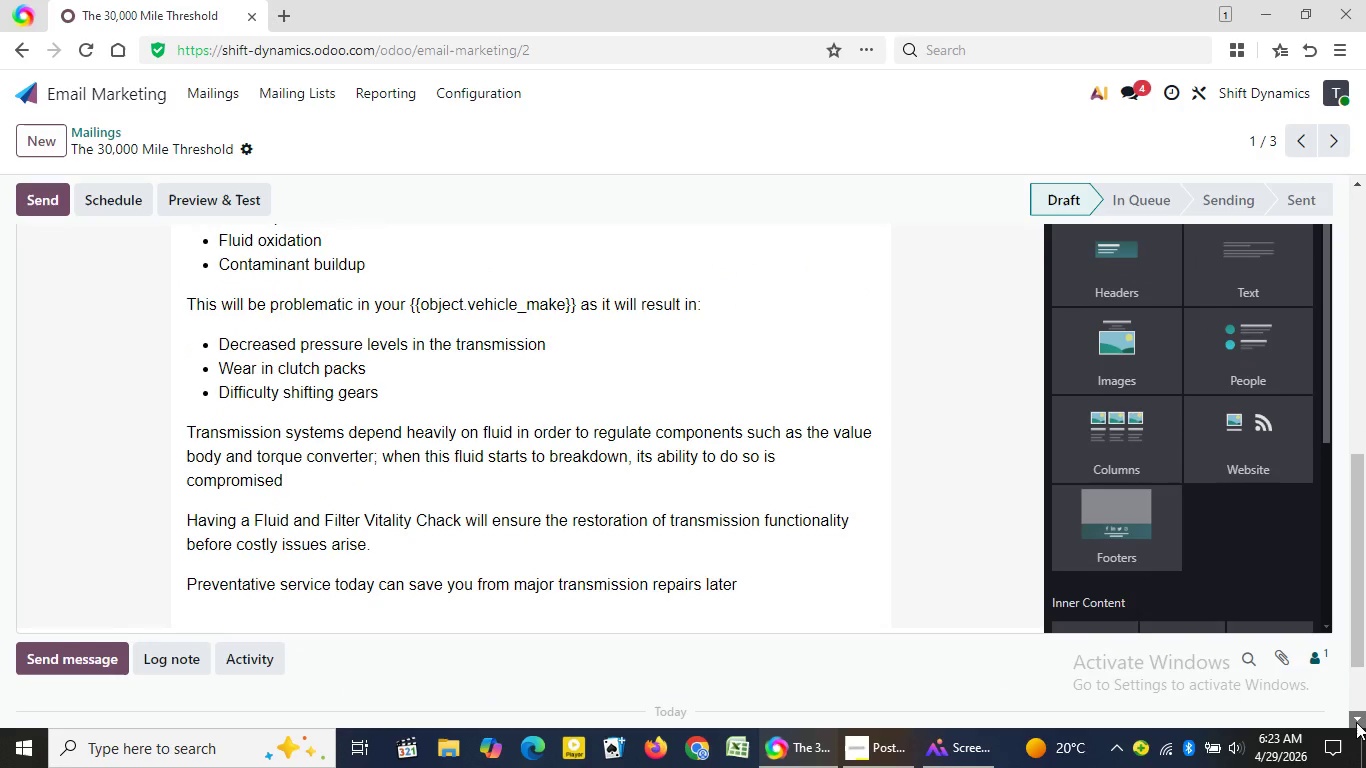 
triple_click([1356, 722])